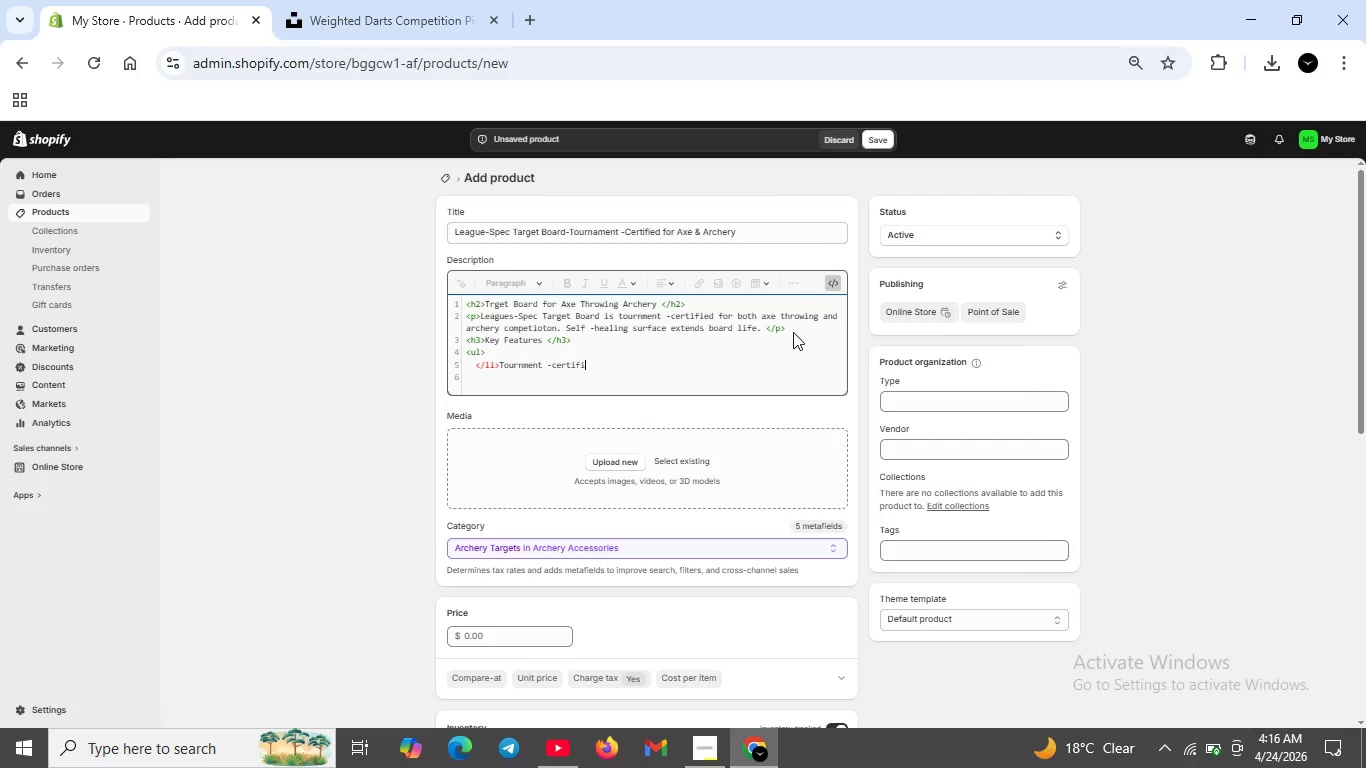 
type(ed for )
 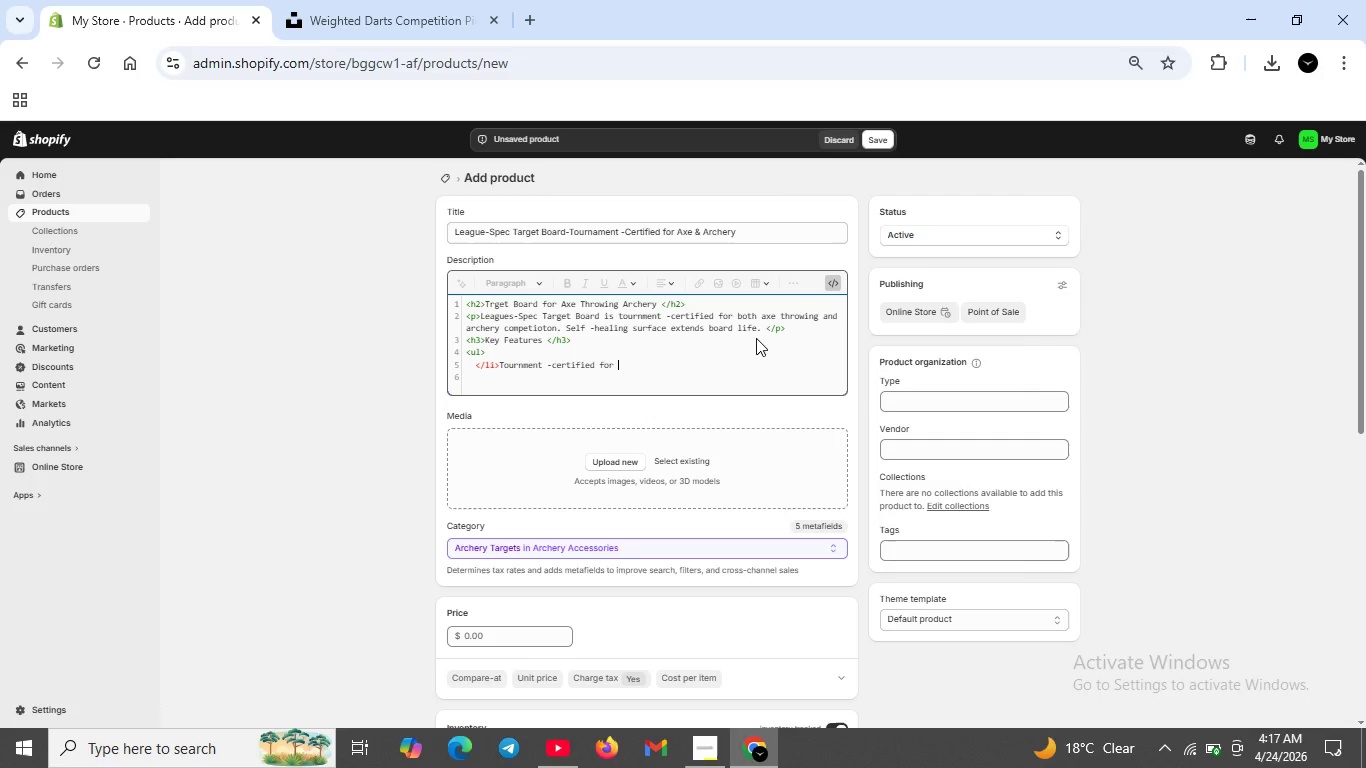 
wait(52.3)
 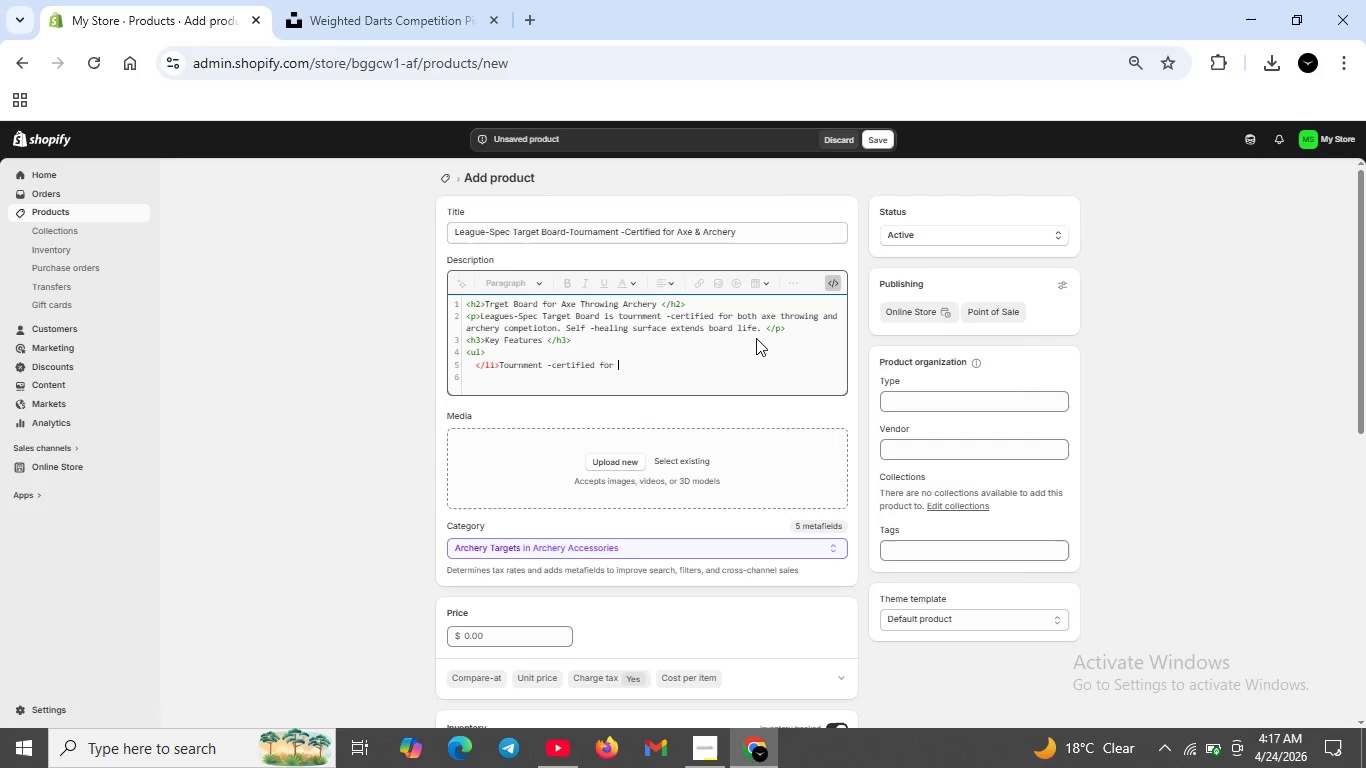 
type(official league play </li>)
 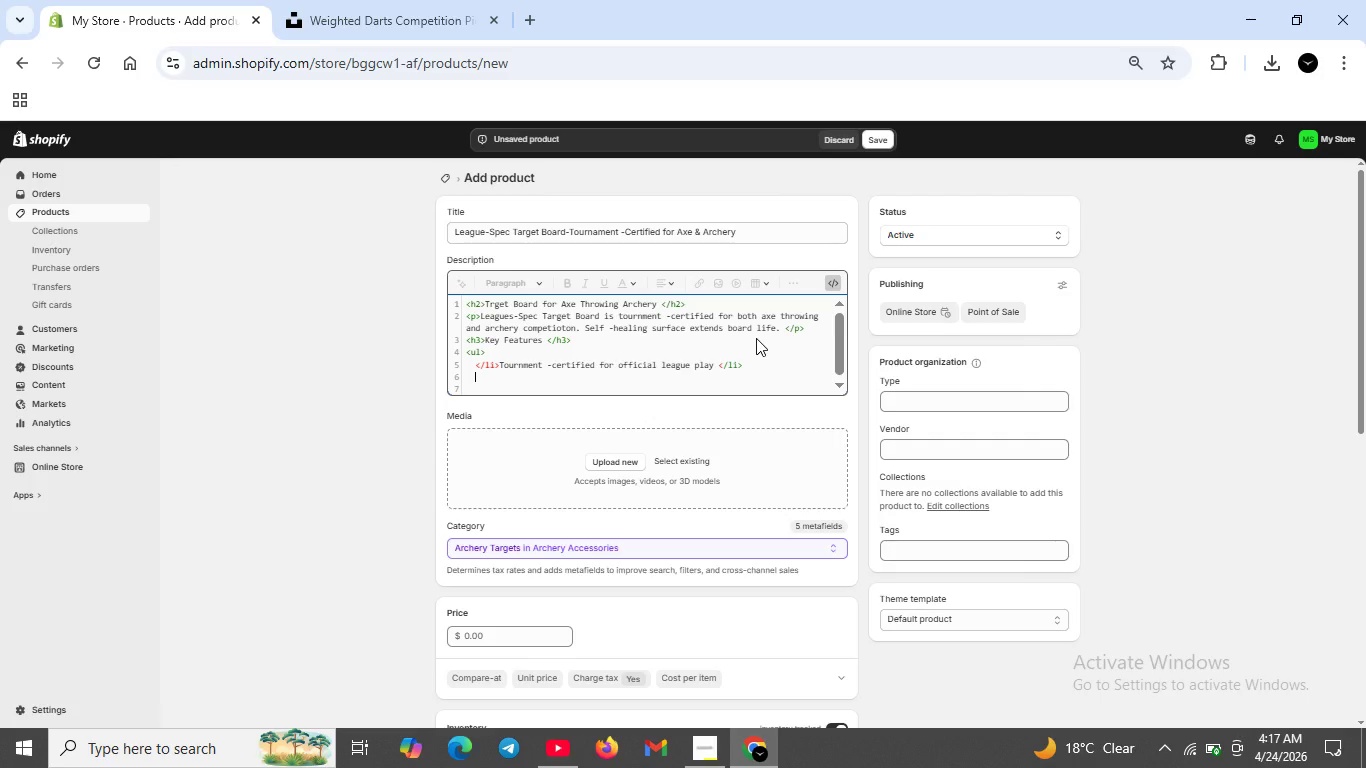 
 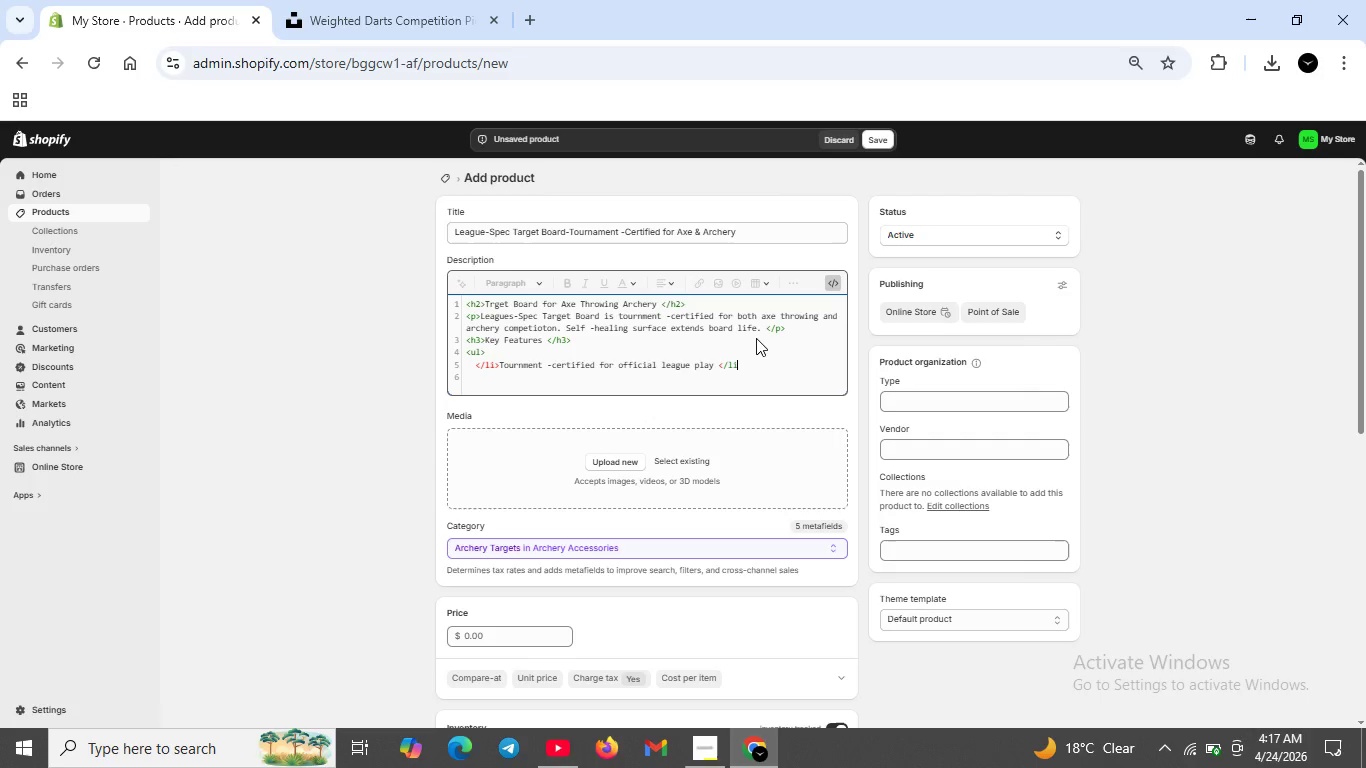 
key(Shift+Enter)
 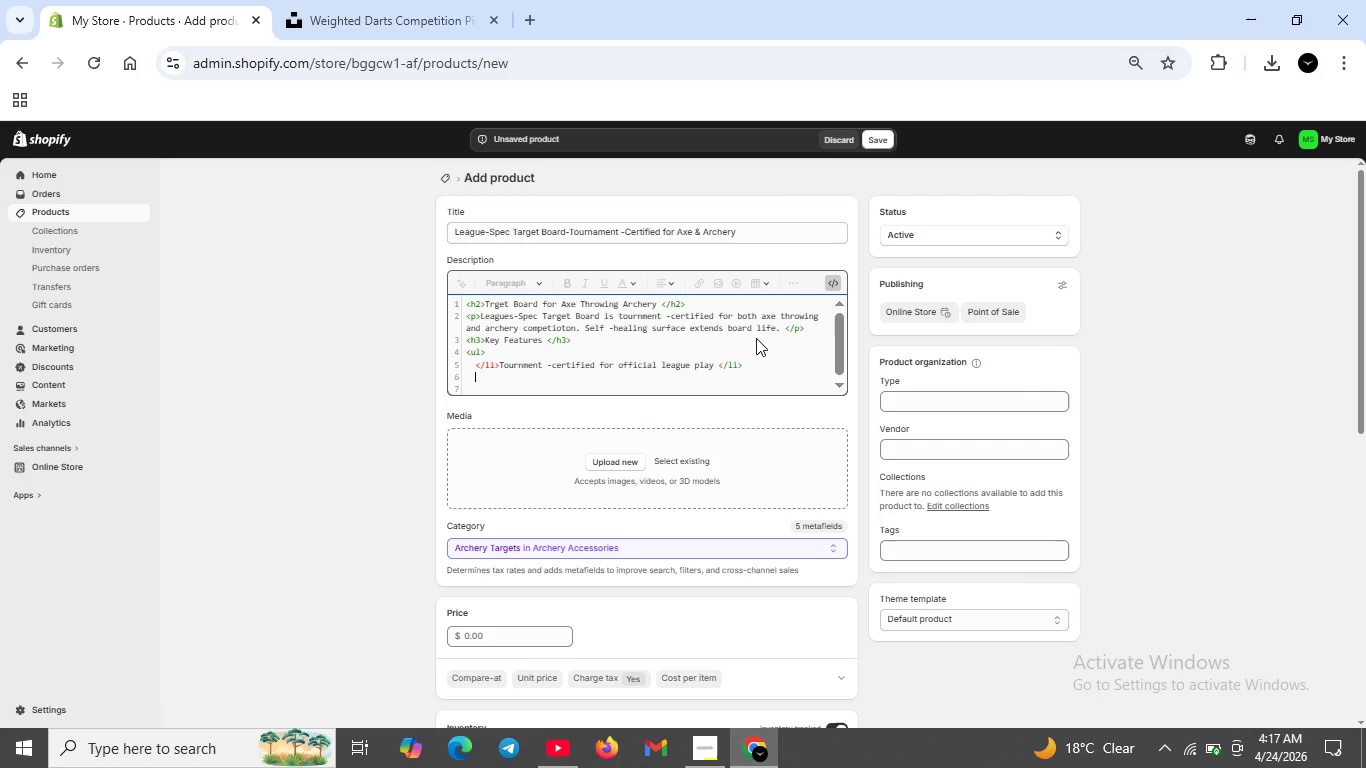 
type(<li>Self )
key(Backspace)
type(-healing )
 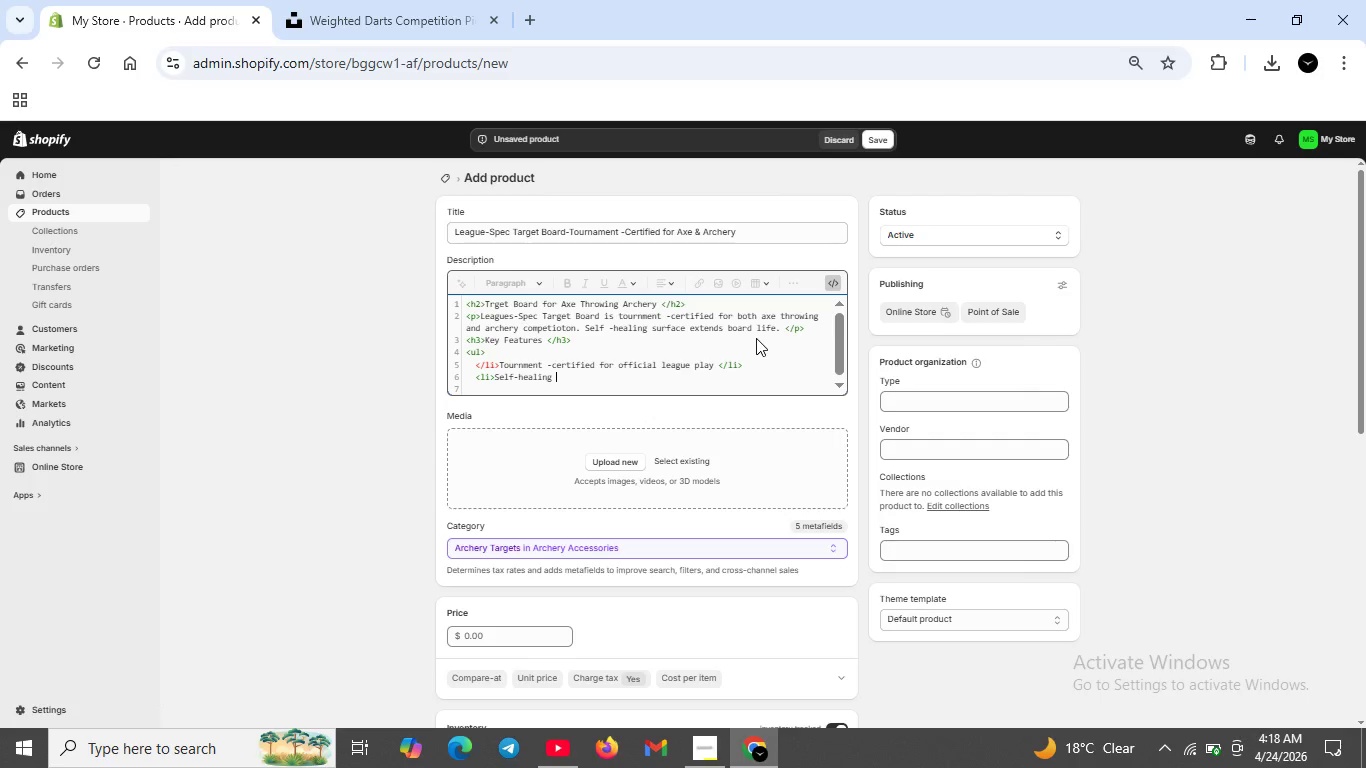 
wait(51.95)
 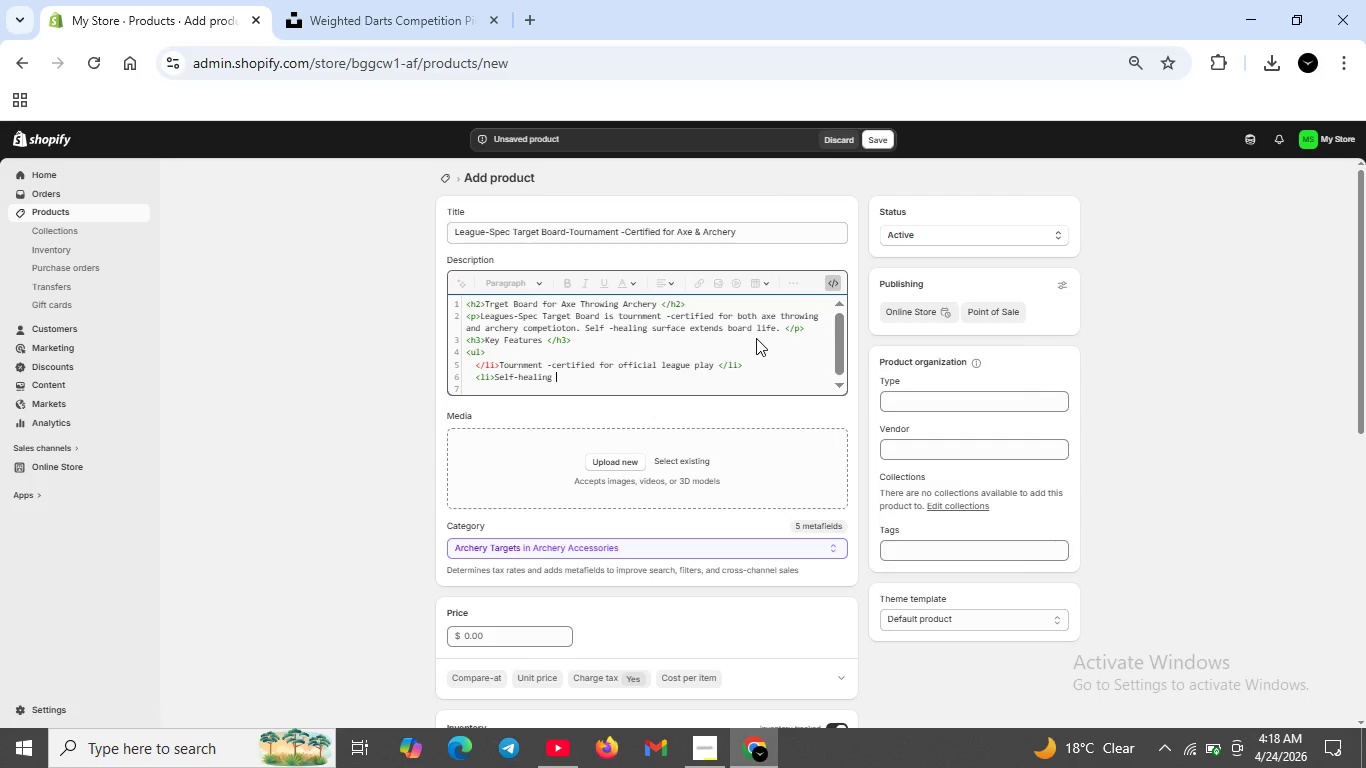 
key(Comma)
 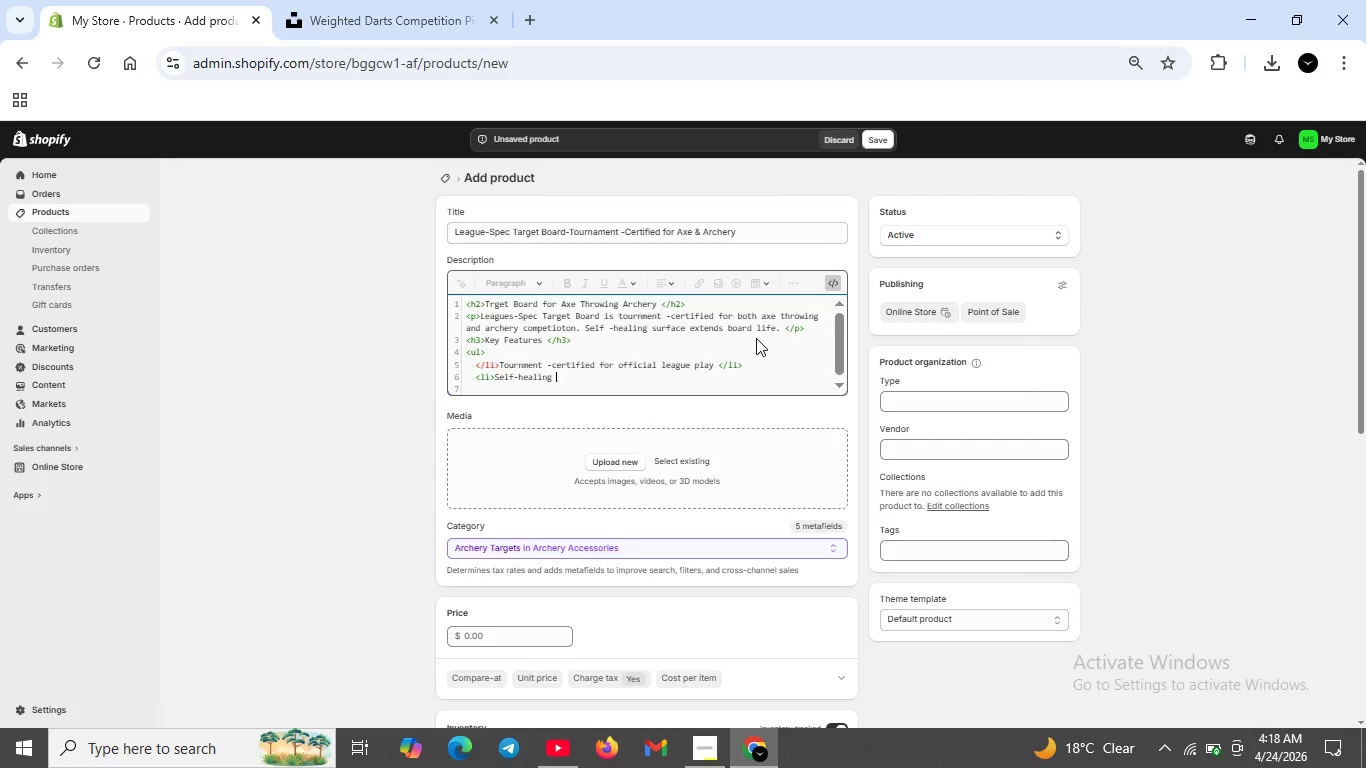 
key(Comma)
 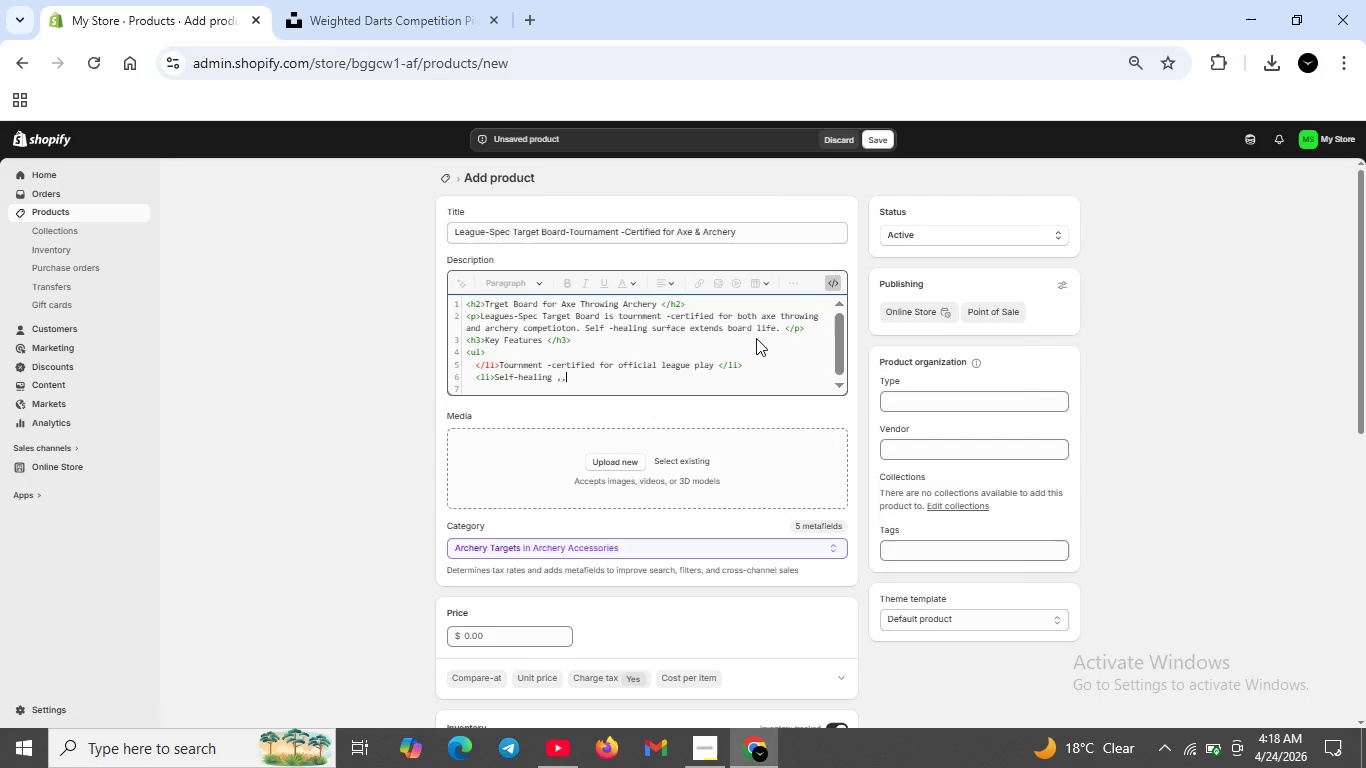 
key(Comma)
 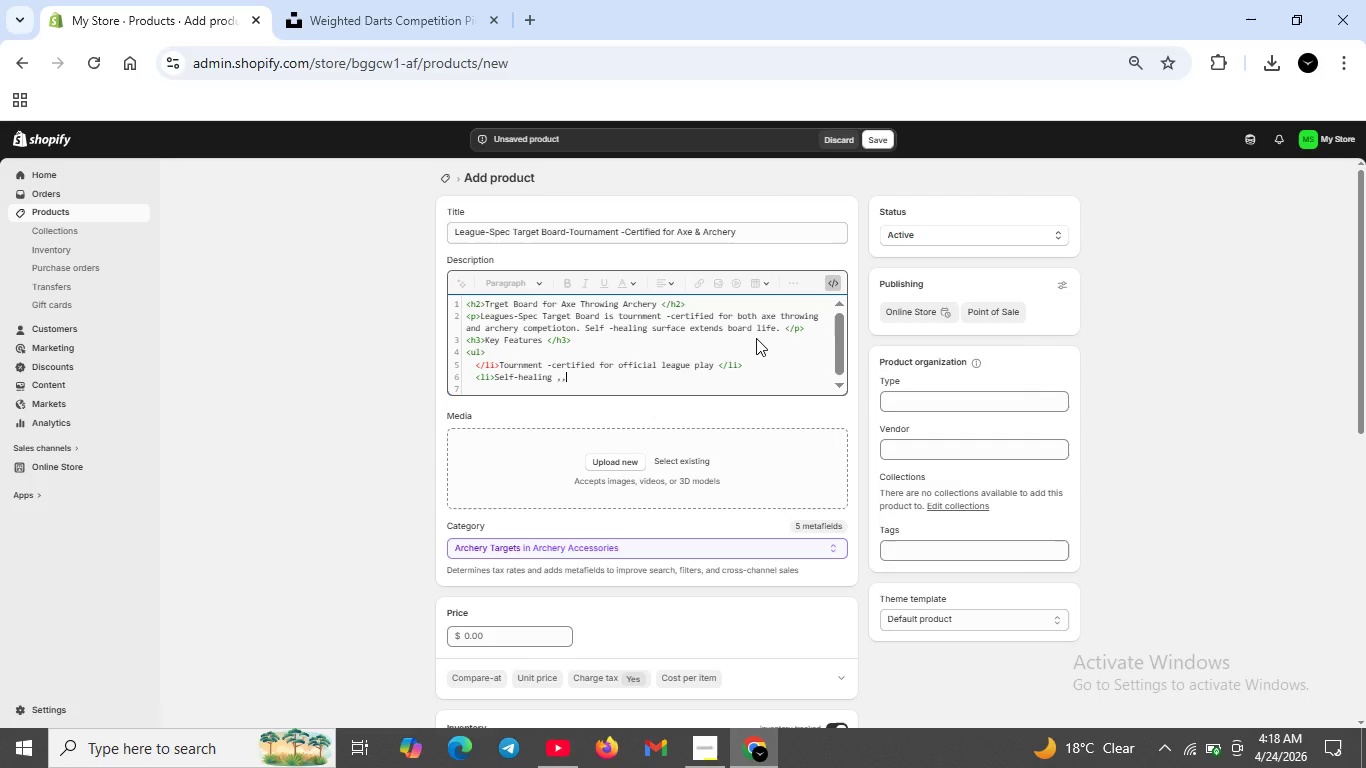 
key(Comma)
 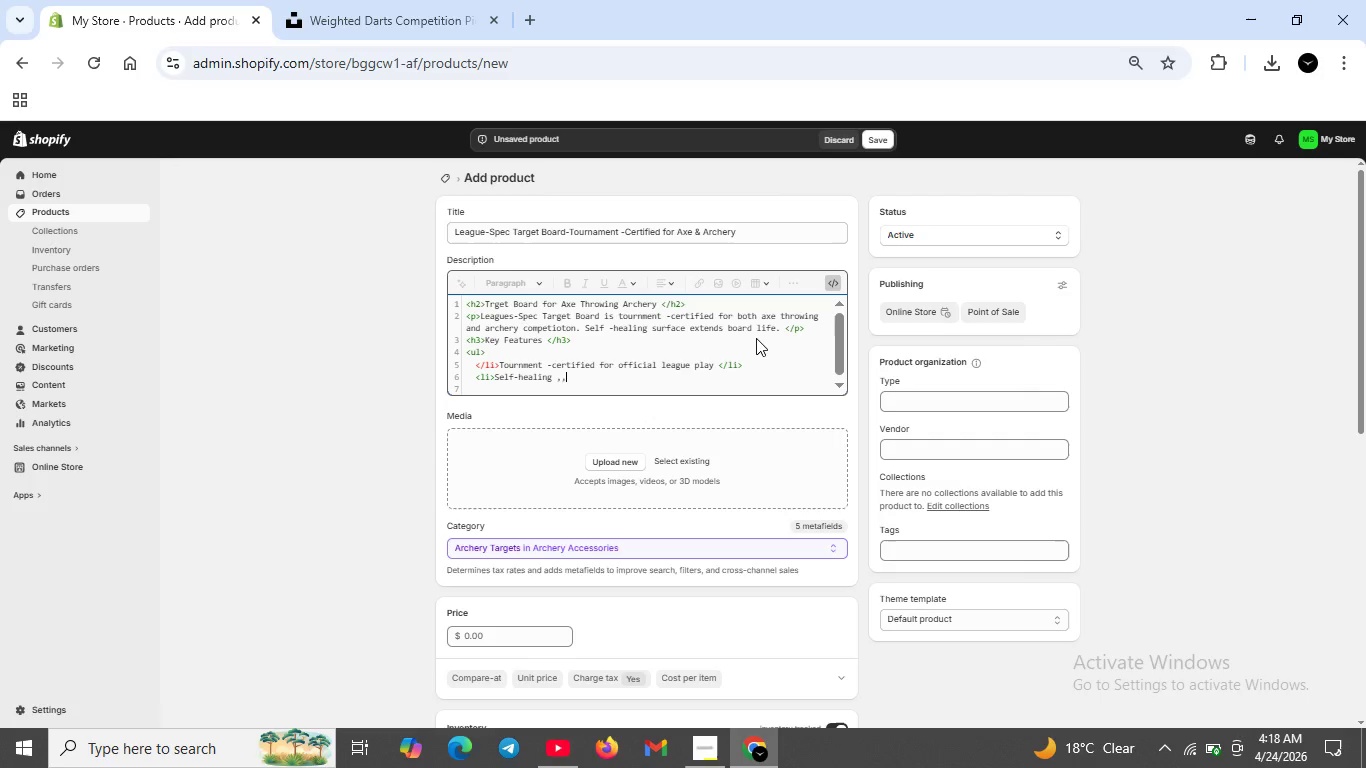 
key(Comma)
 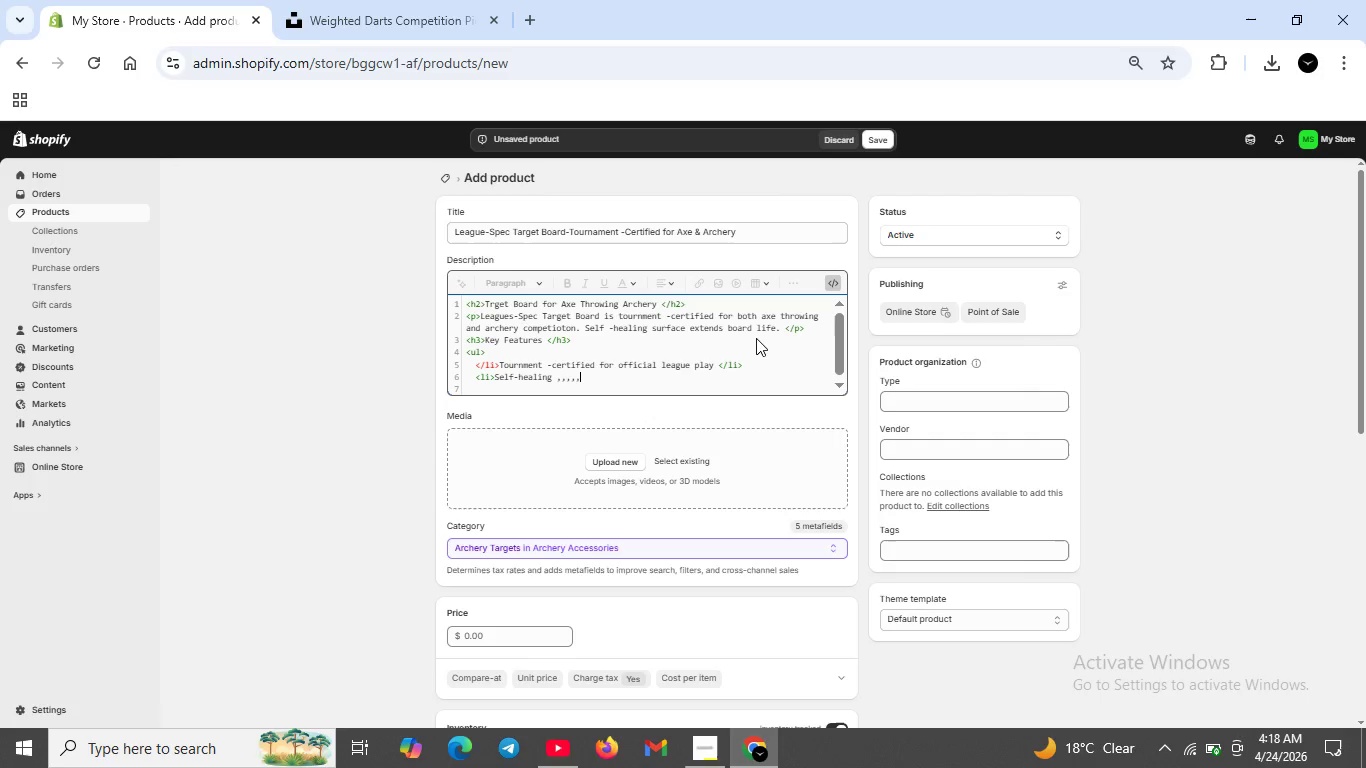 
key(Backspace)
 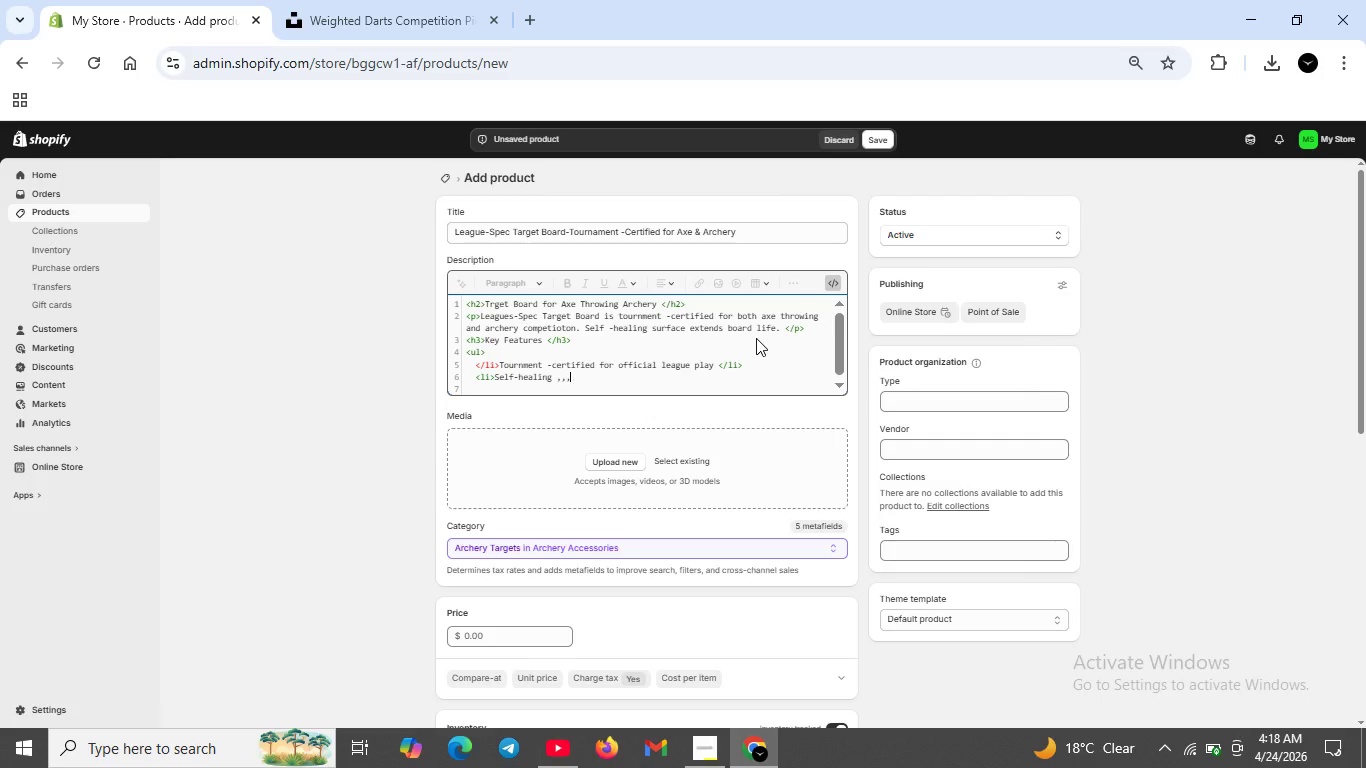 
key(Backspace)
 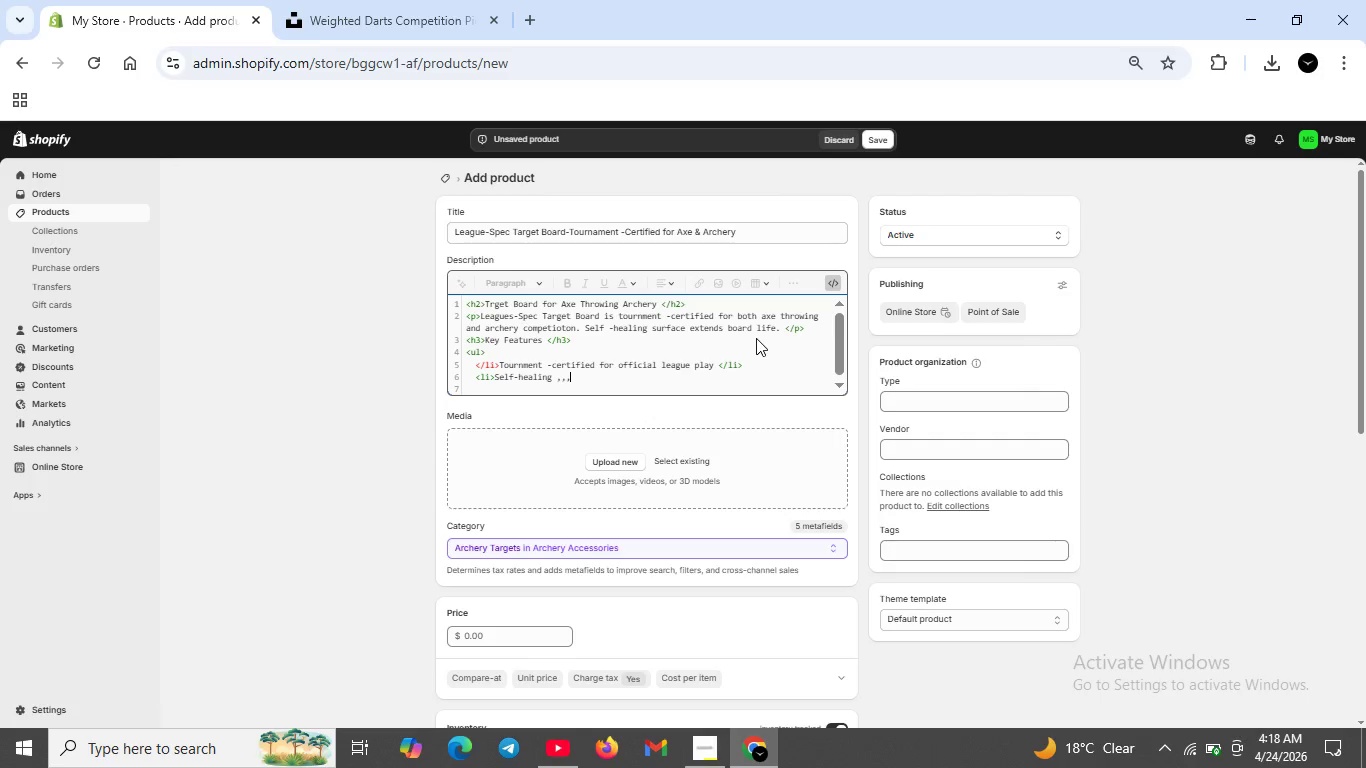 
key(Backspace)
 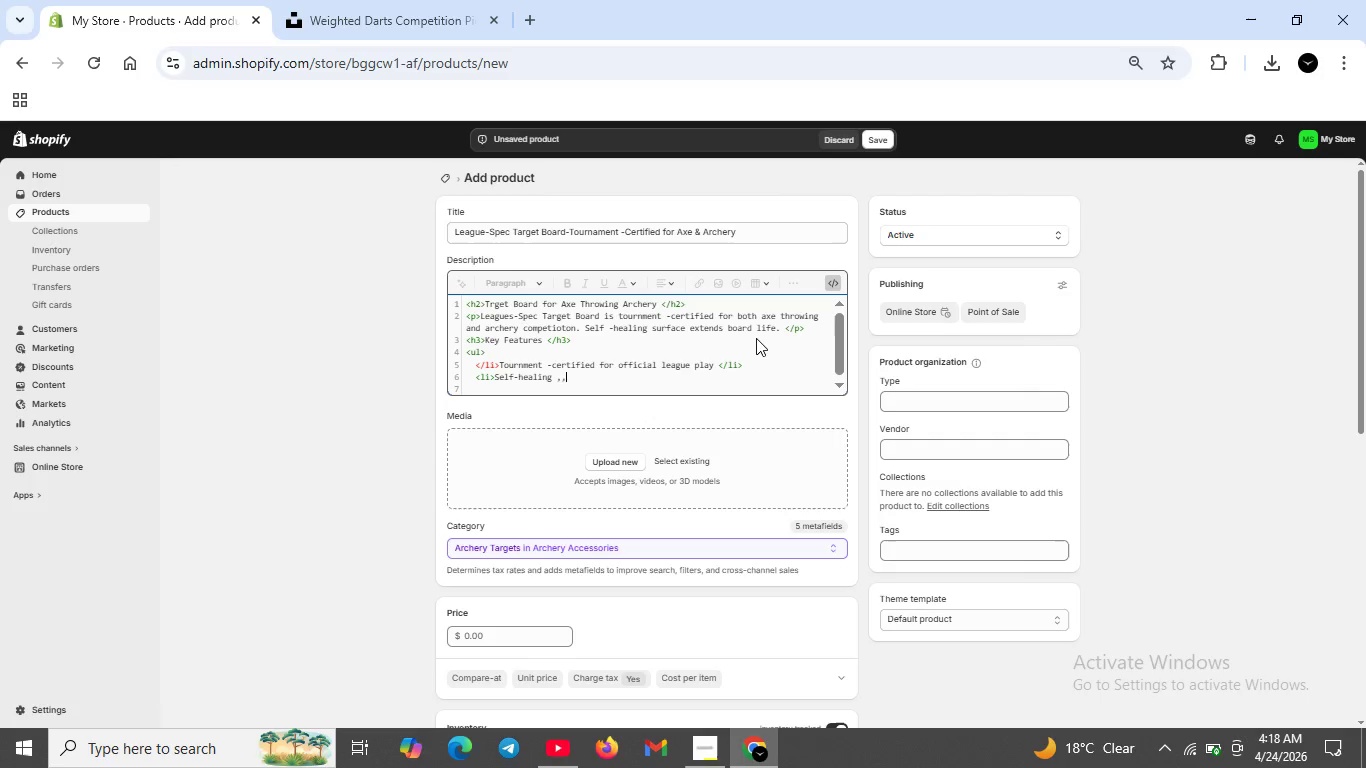 
key(Backspace)
 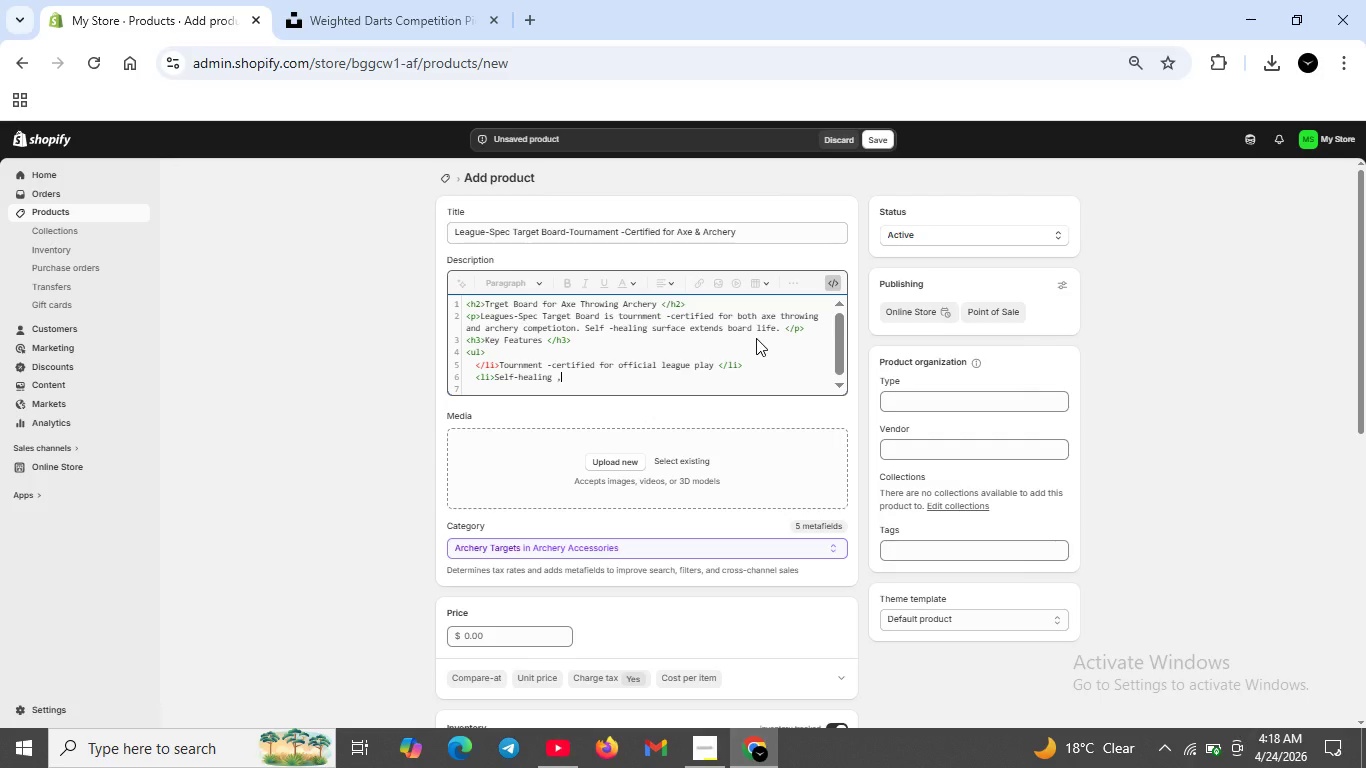 
key(Backspace)
 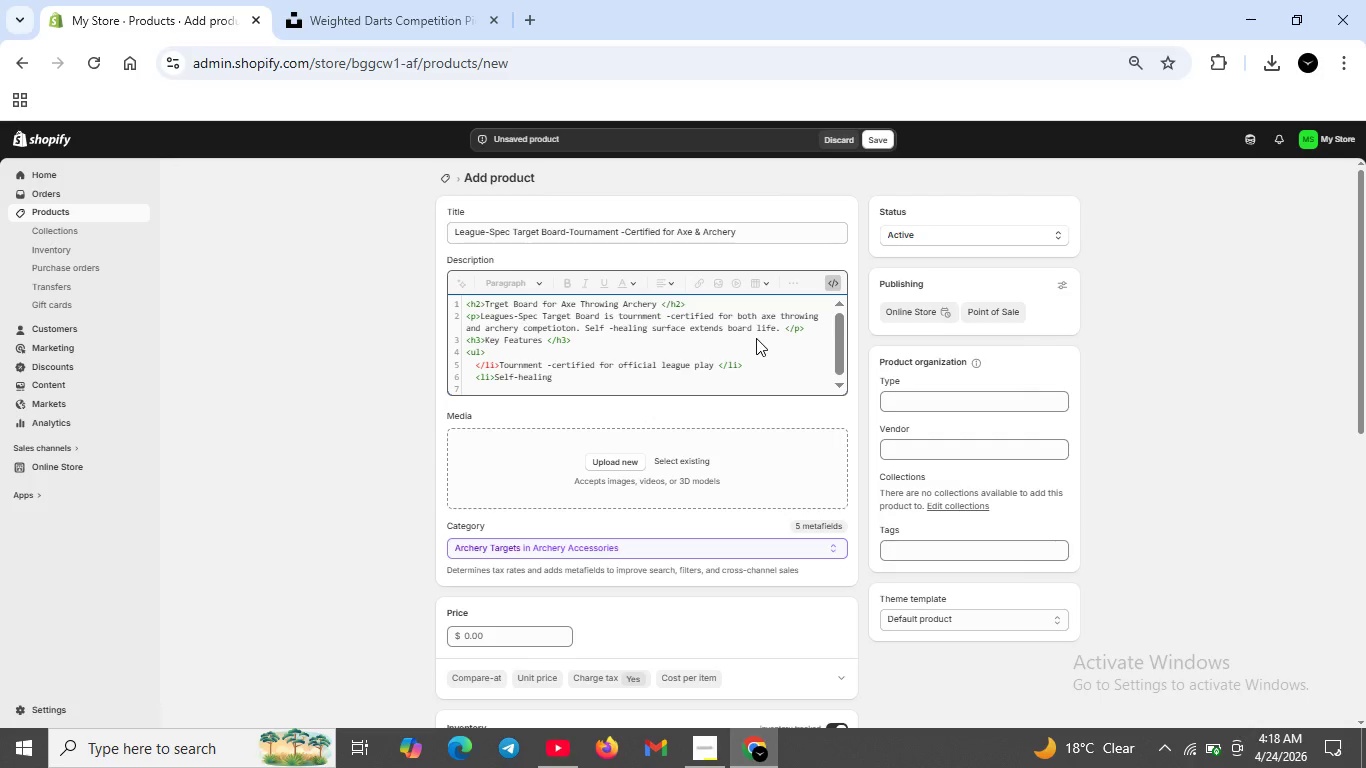 
key(ArrowLeft)
 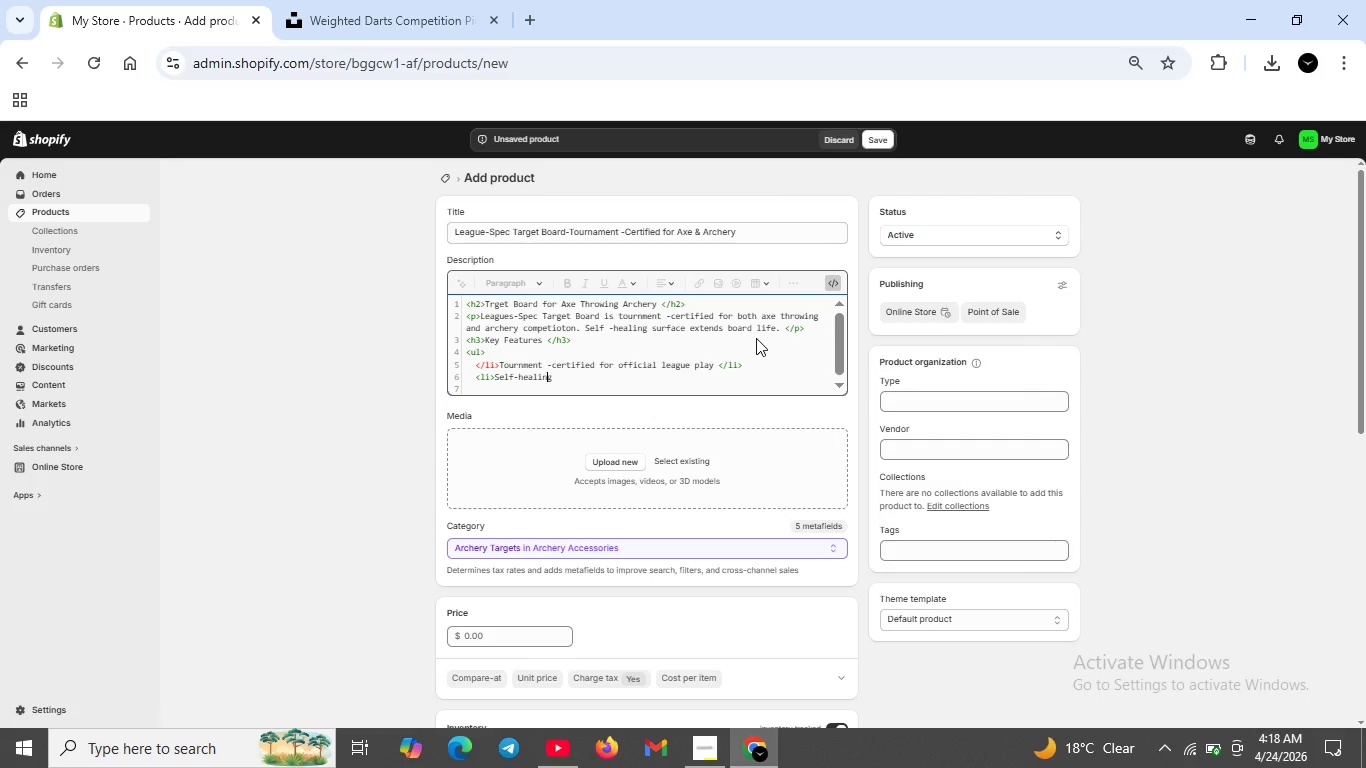 
key(ArrowLeft)
 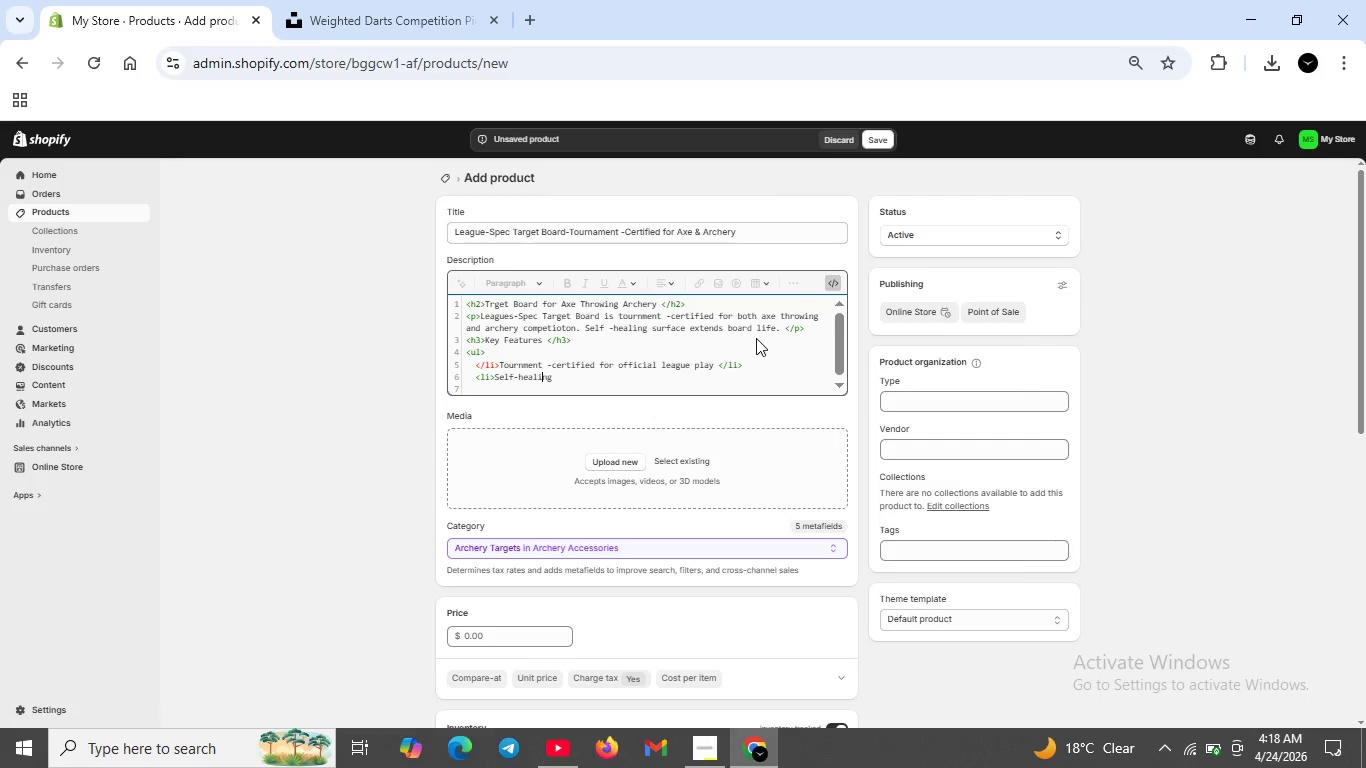 
key(ArrowLeft)
 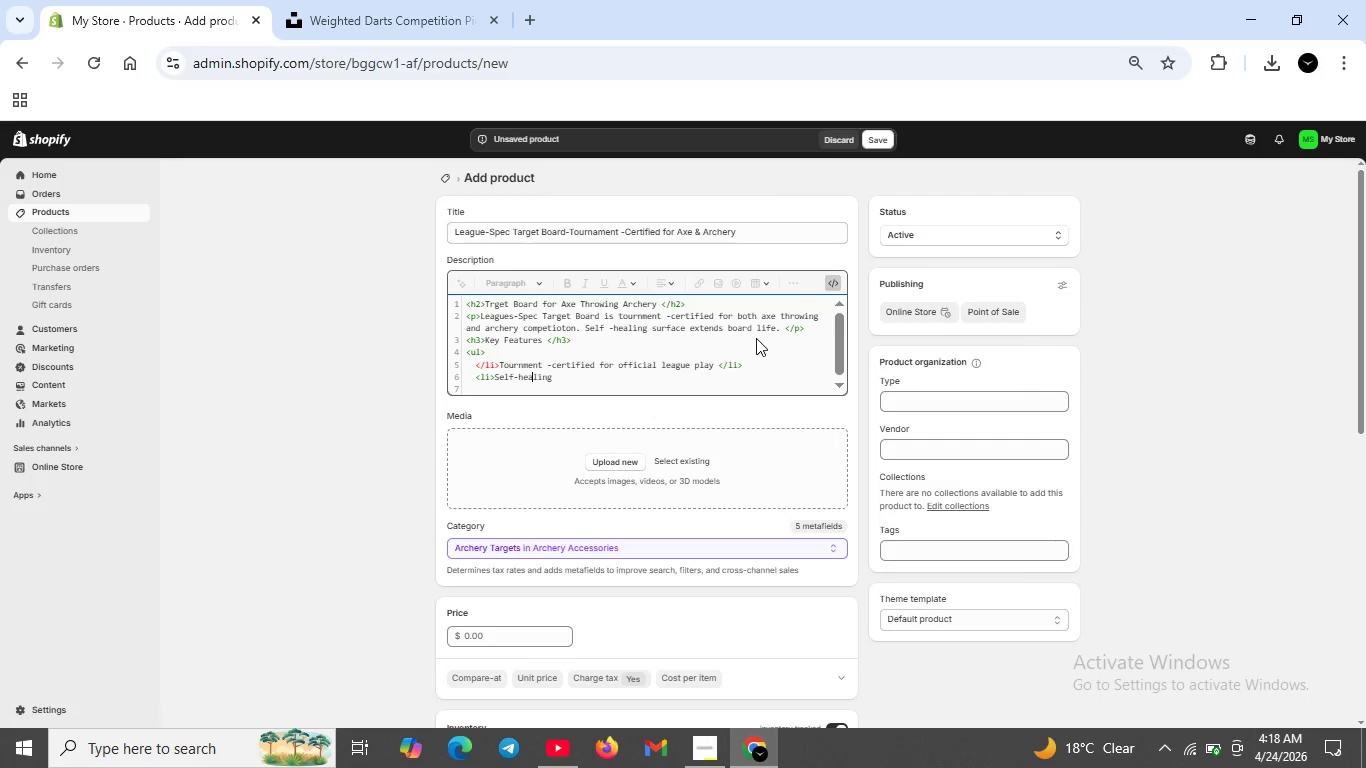 
key(ArrowLeft)
 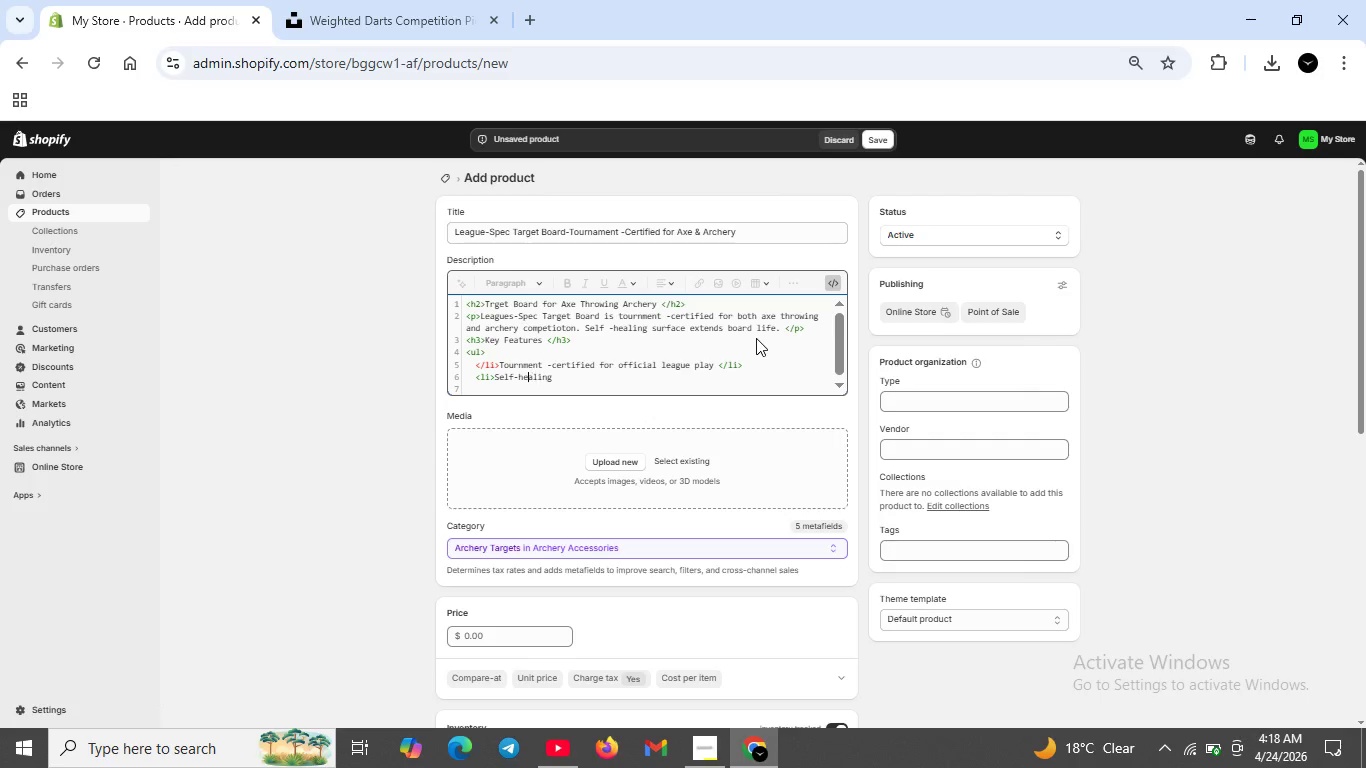 
key(ArrowLeft)
 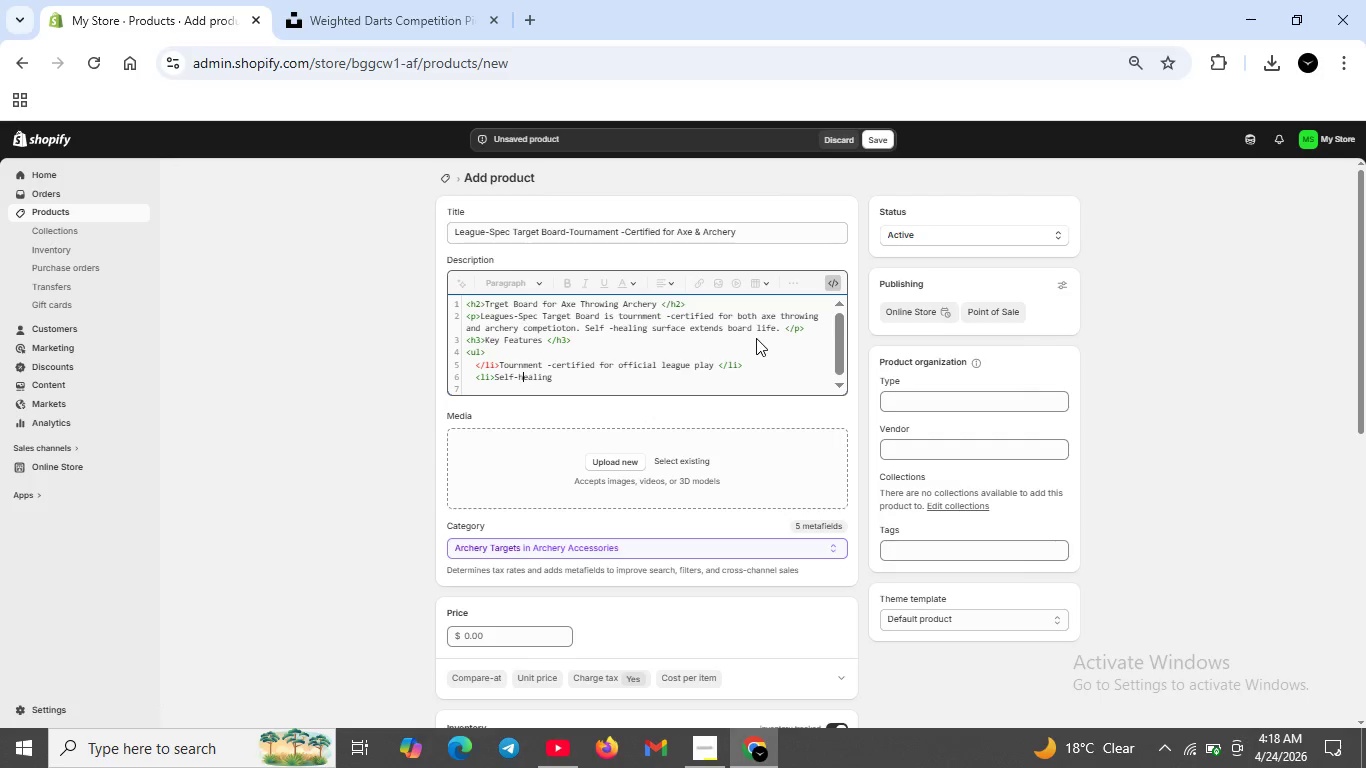 
key(ArrowLeft)
 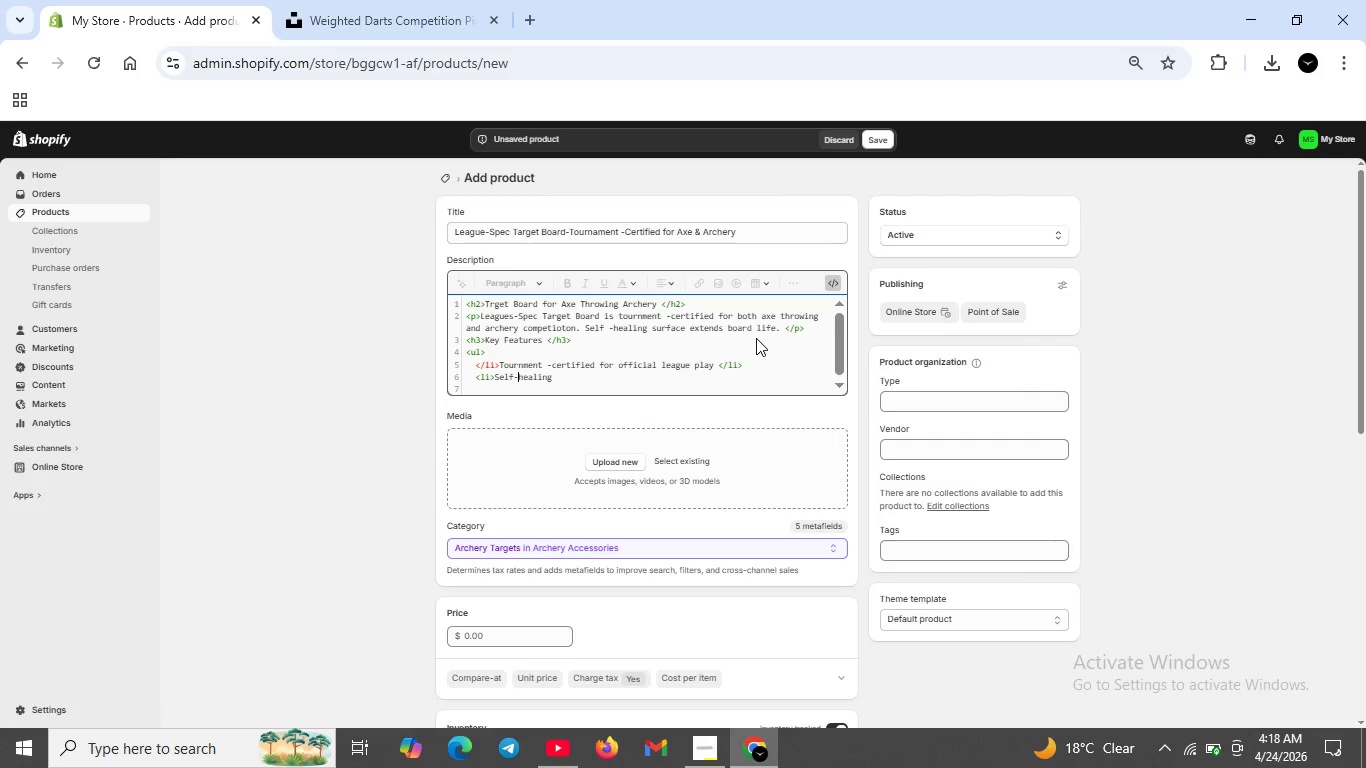 
key(ArrowLeft)
 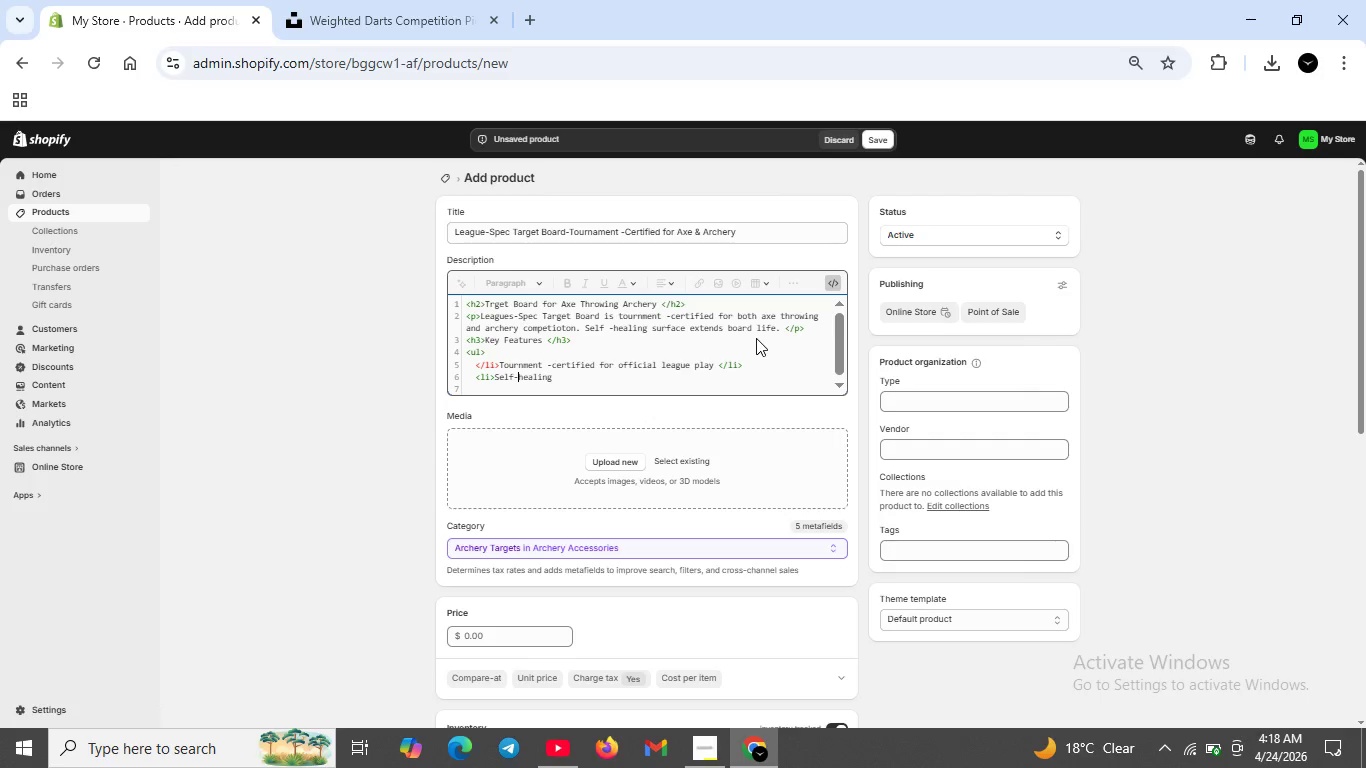 
key(ArrowLeft)
 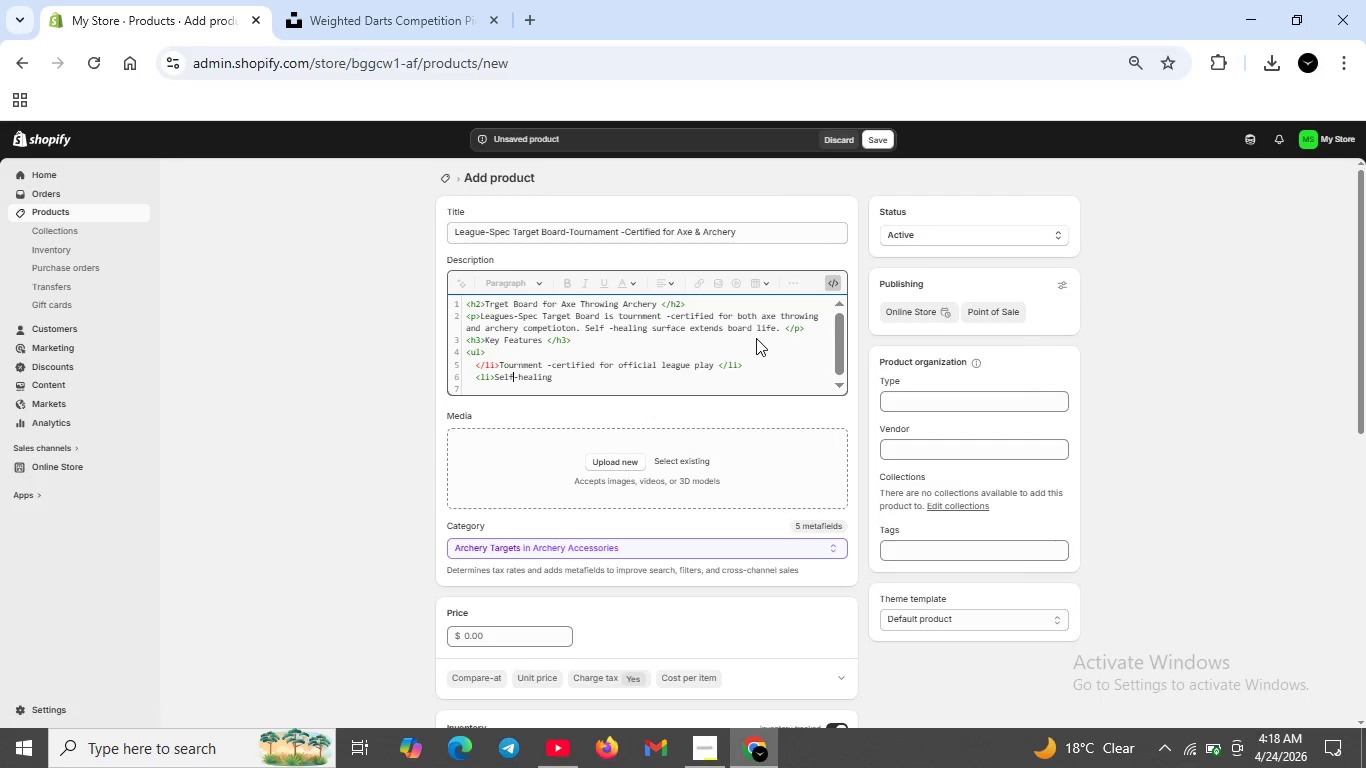 
key(ArrowLeft)
 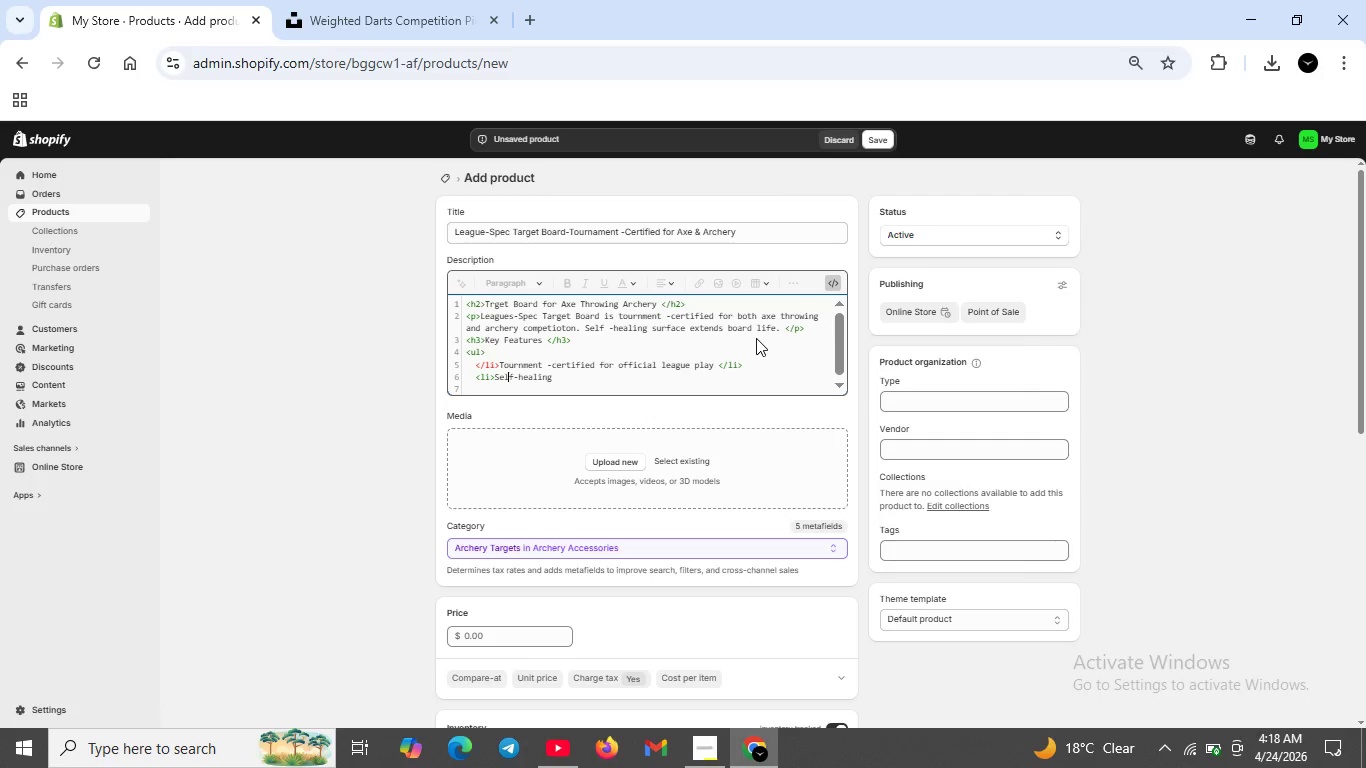 
key(ArrowLeft)
 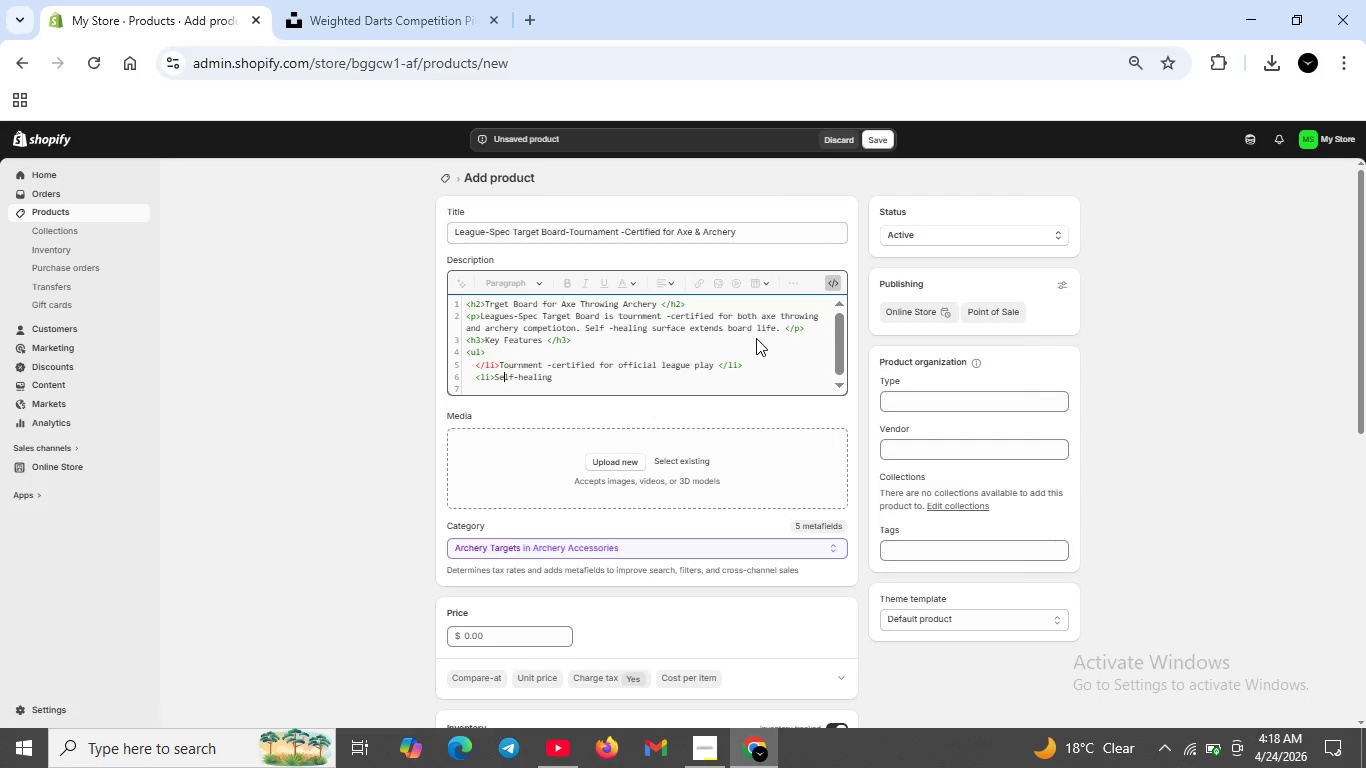 
key(ArrowLeft)
 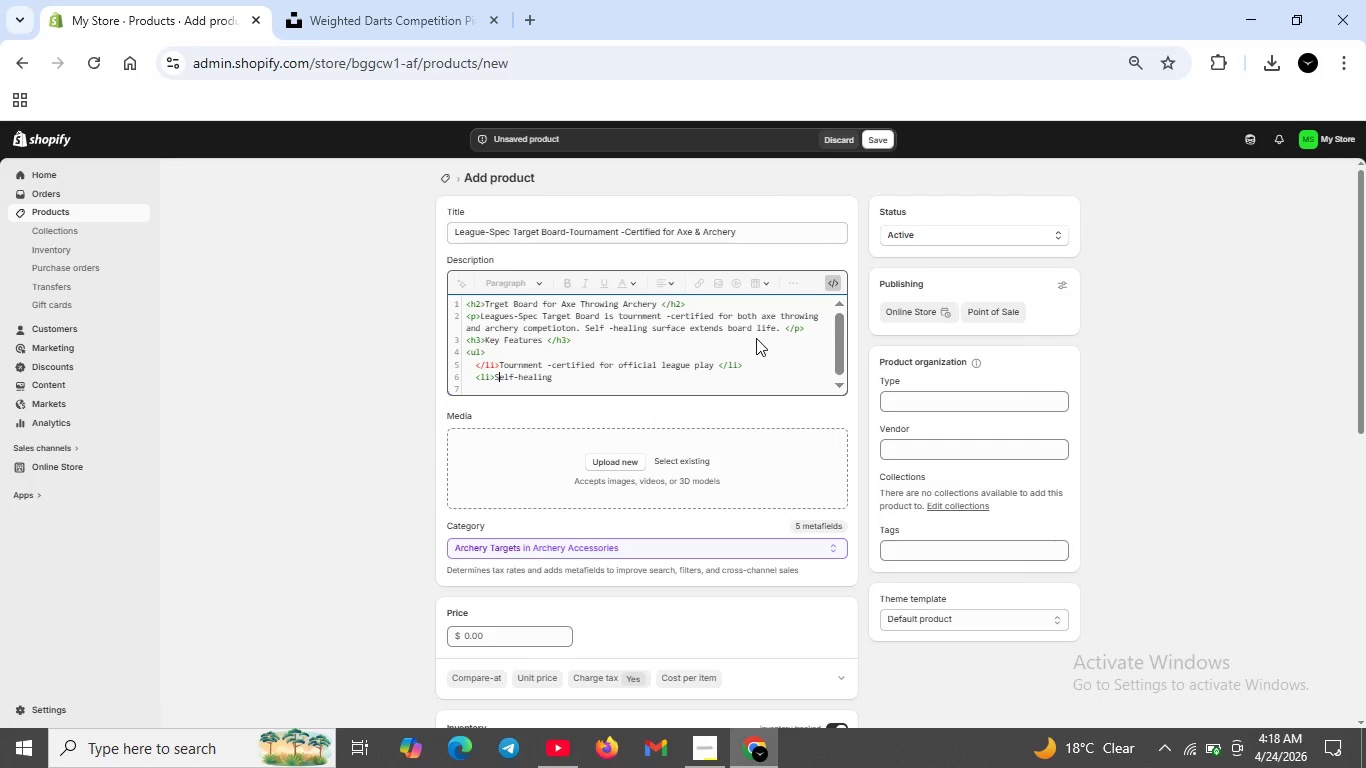 
key(ArrowLeft)
 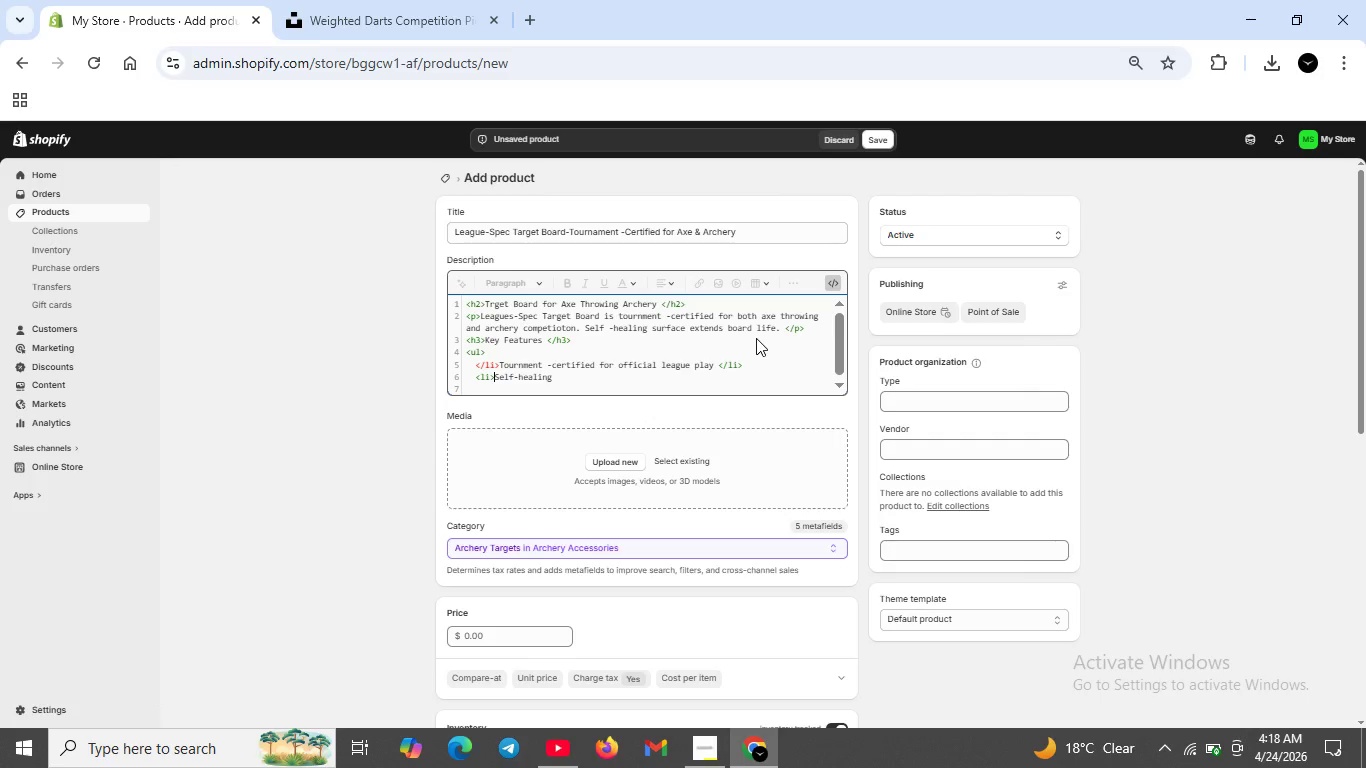 
key(ArrowLeft)
 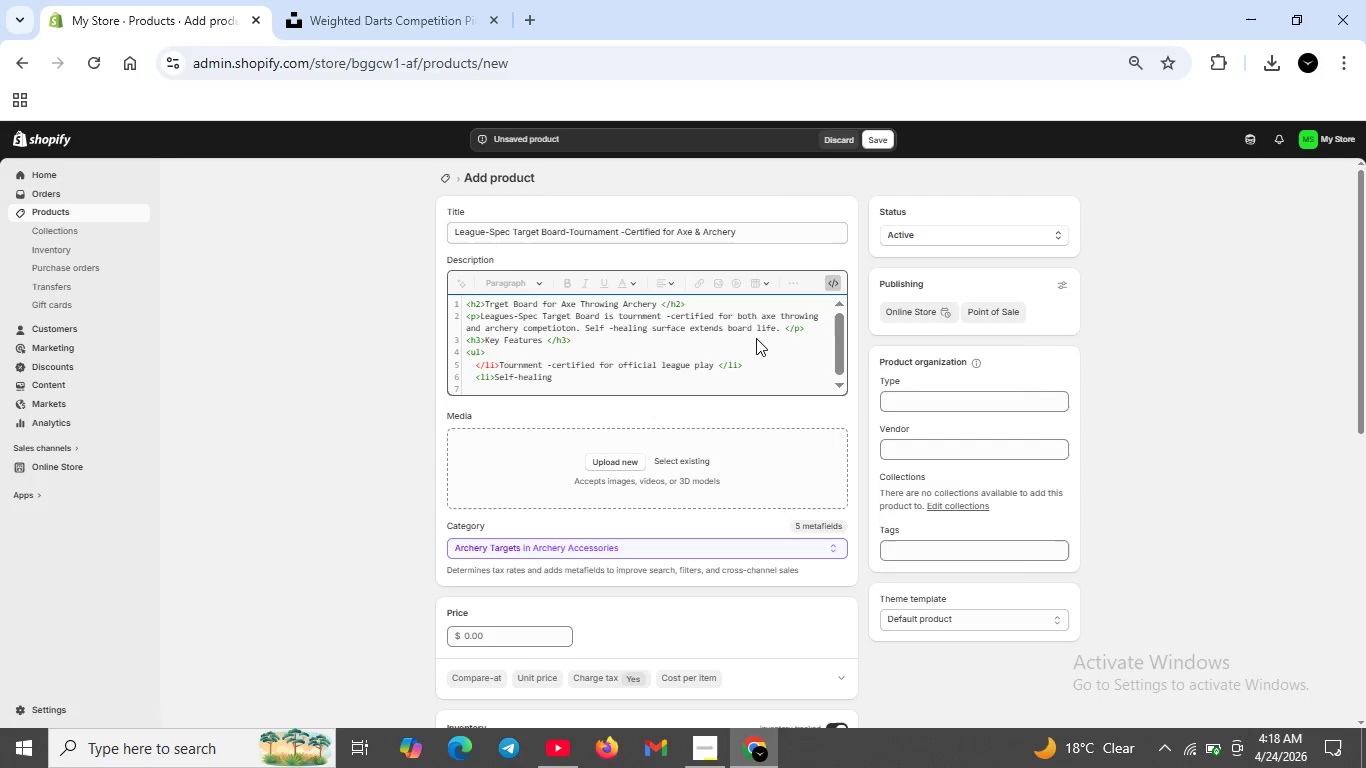 
key(Space)
 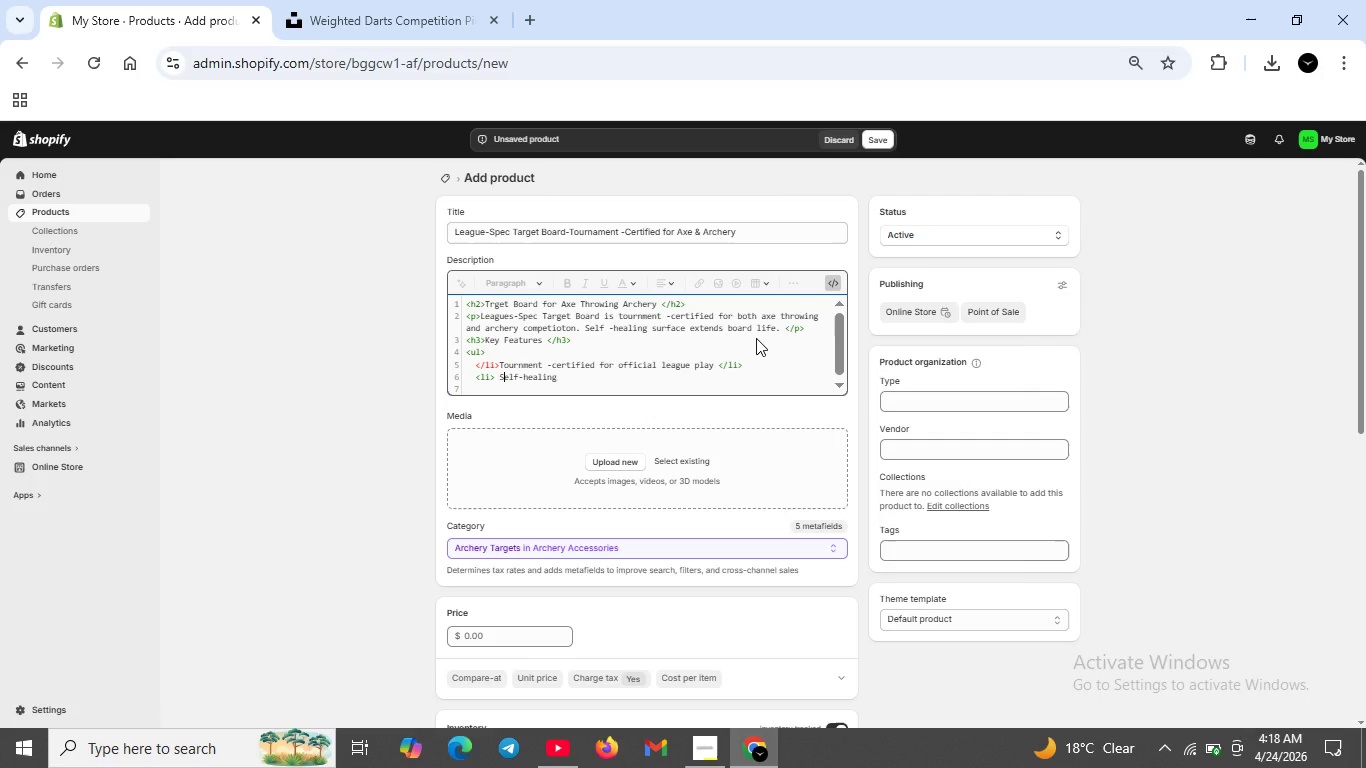 
key(ArrowRight)
 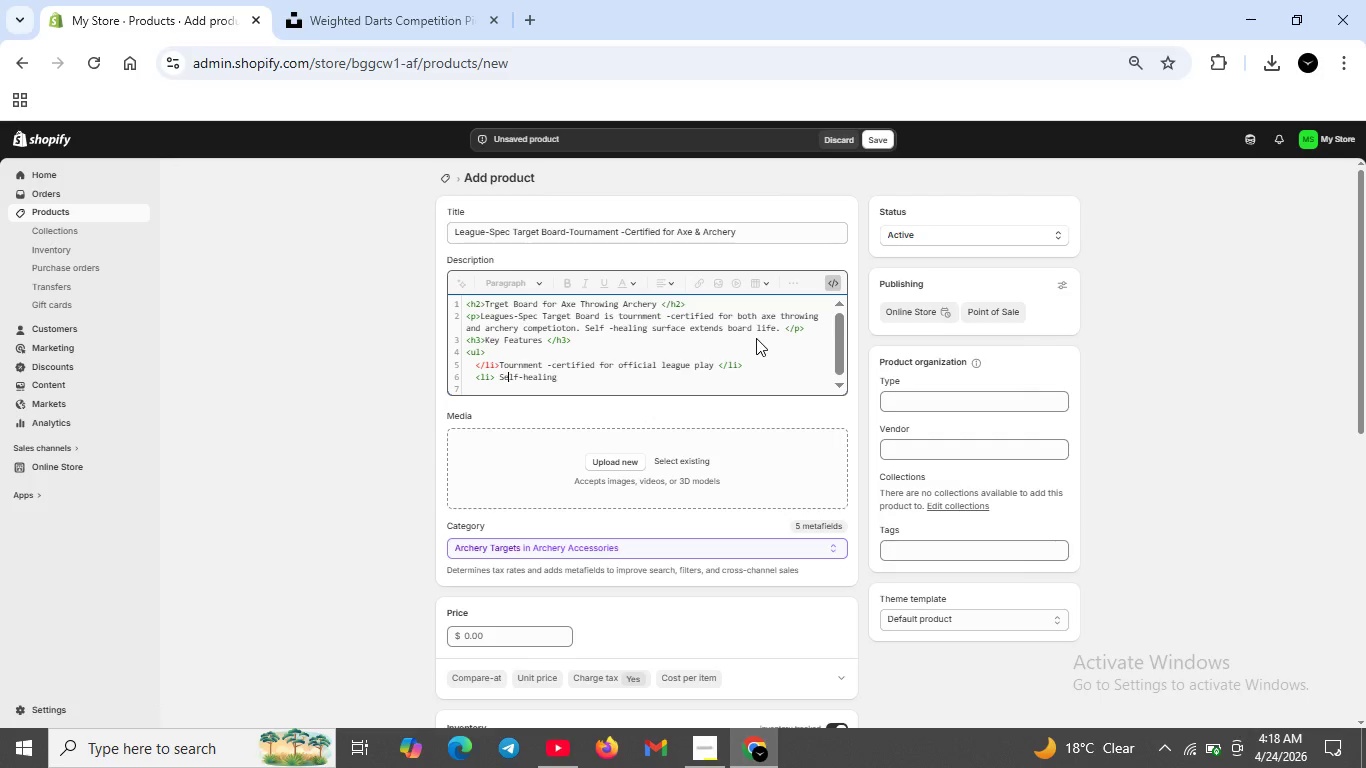 
key(ArrowRight)
 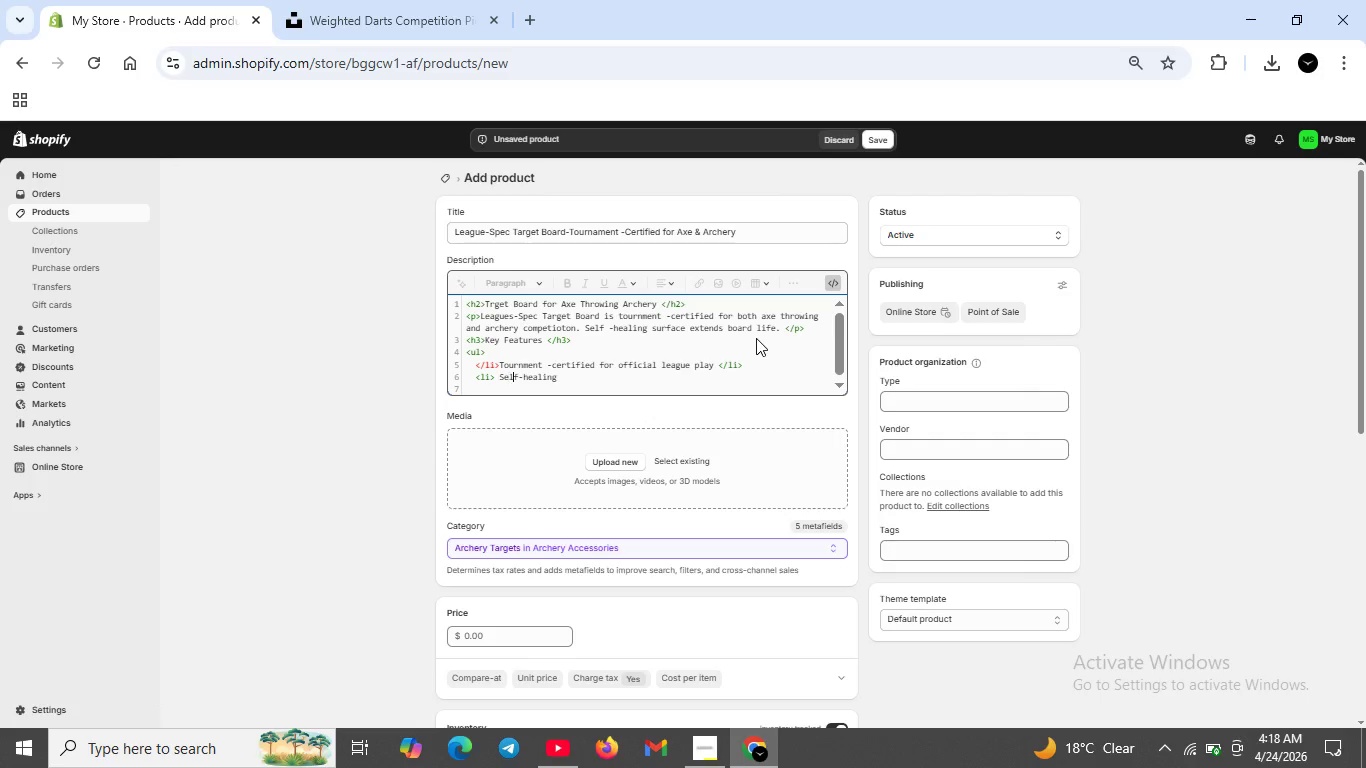 
key(ArrowRight)
 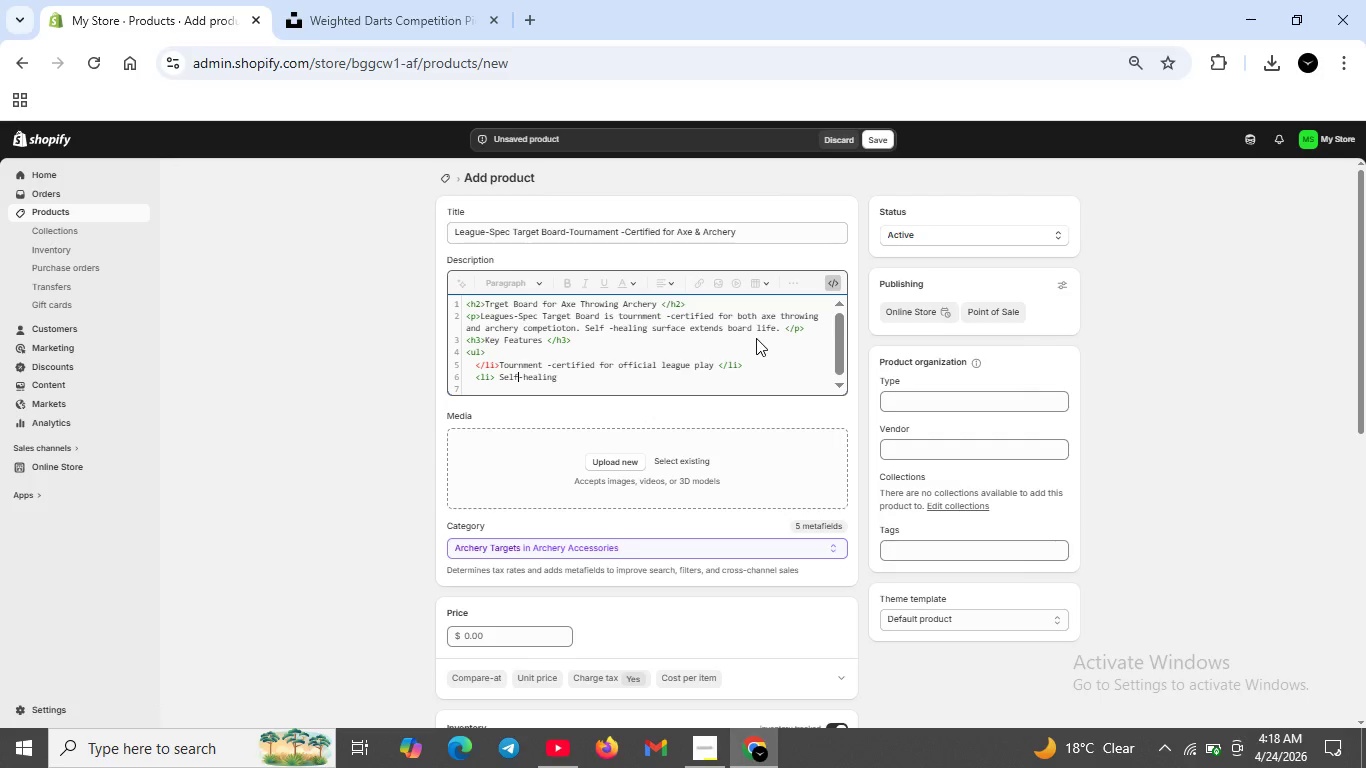 
key(ArrowRight)
 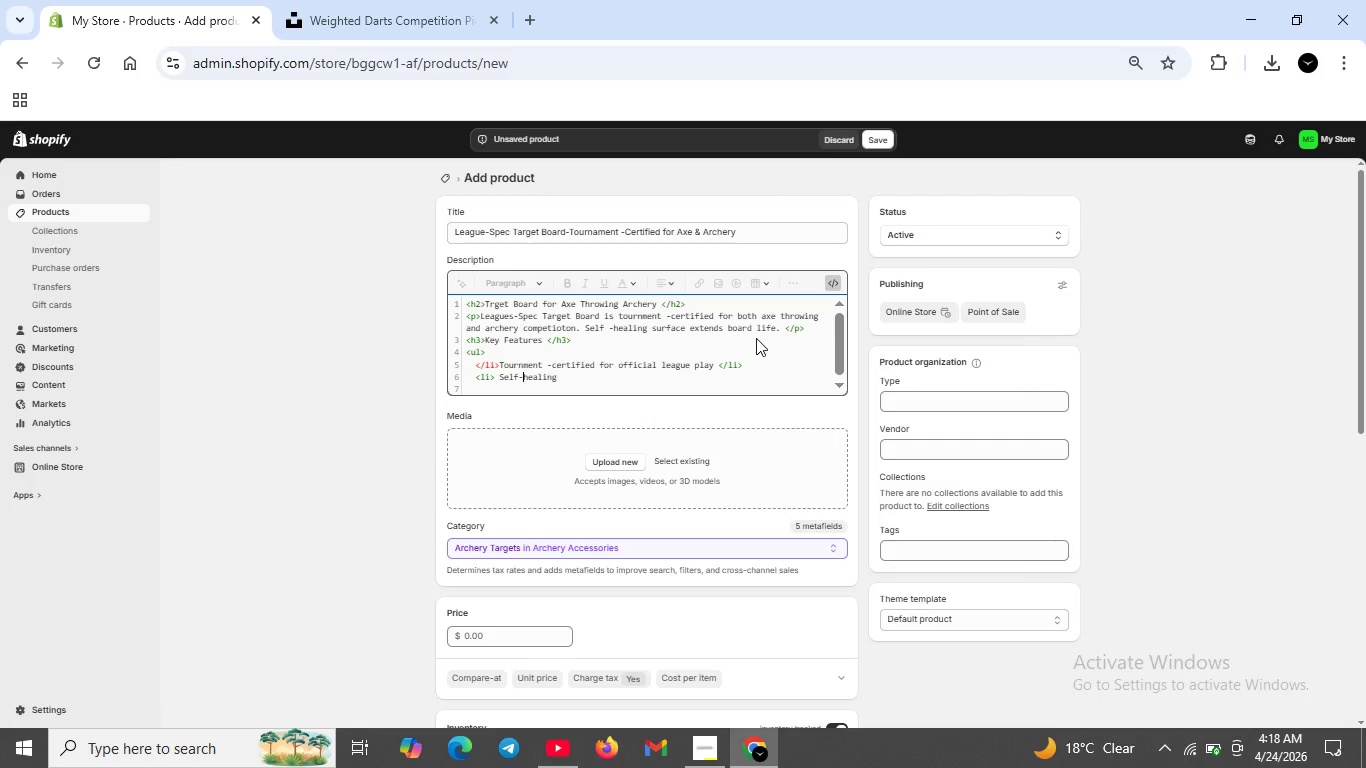 
key(ArrowRight)
 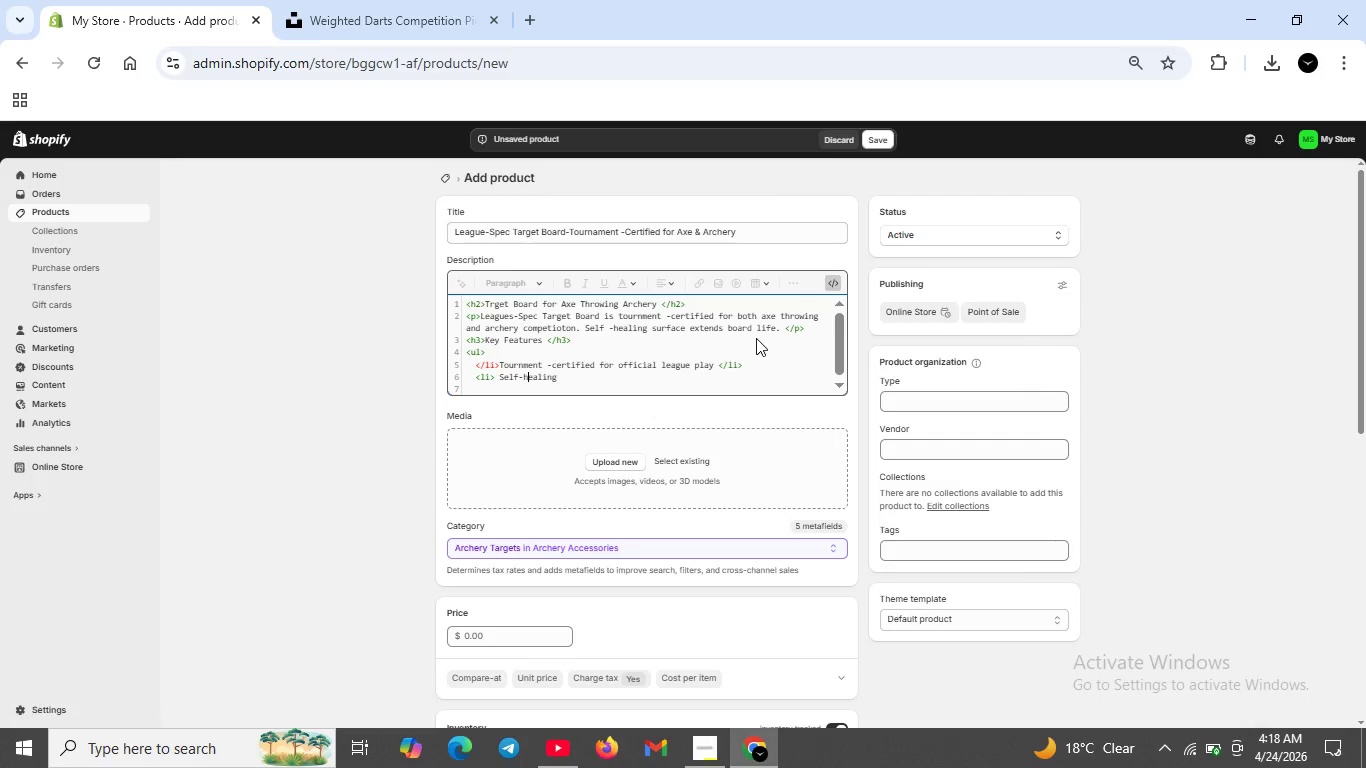 
hold_key(key=ArrowRight, duration=0.77)
 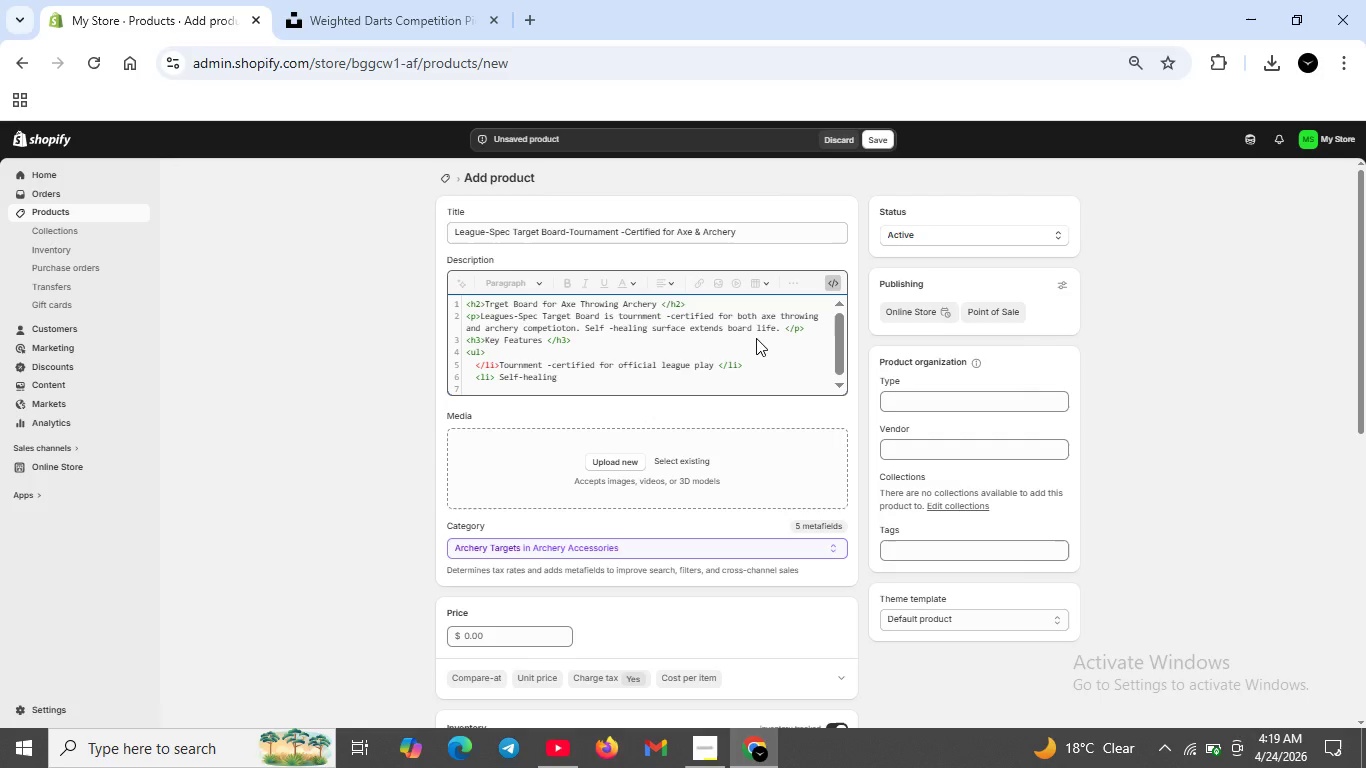 
type( polypene surface </li>)
 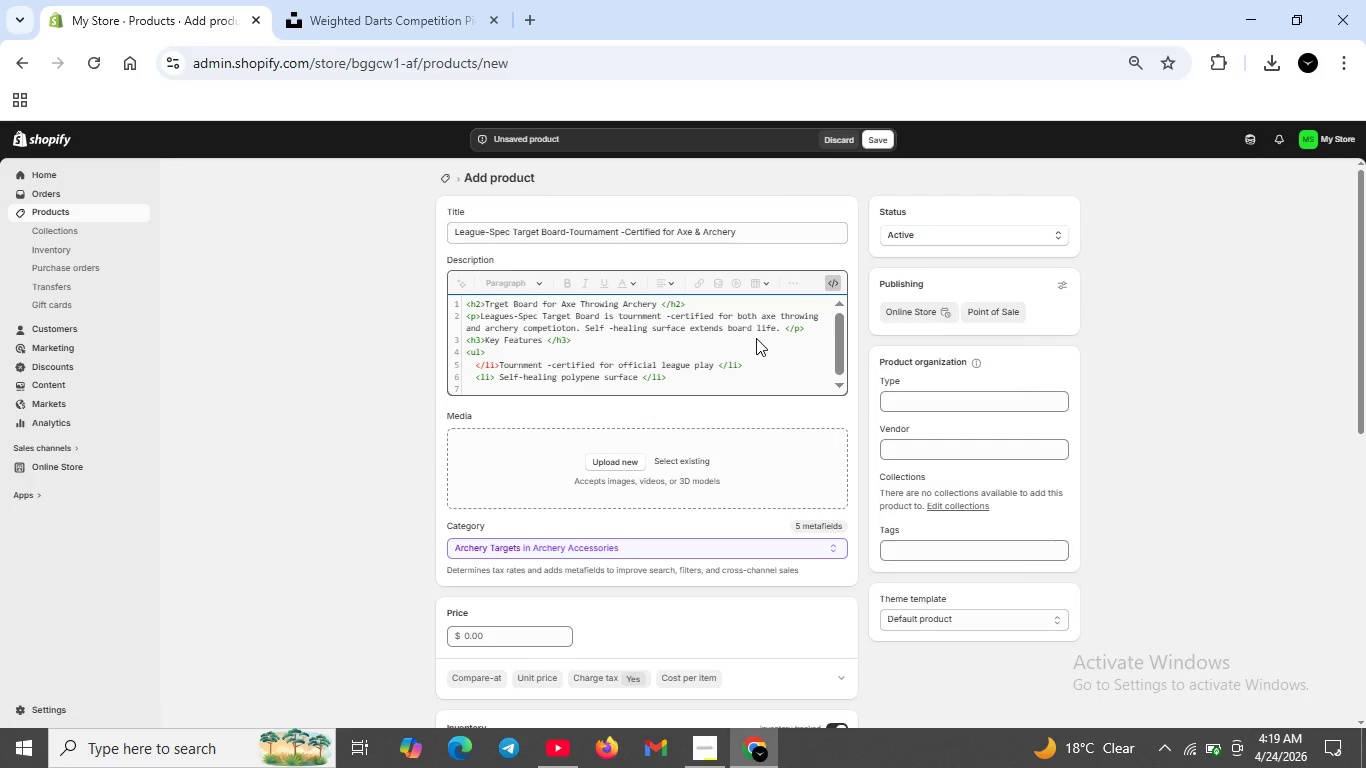 
key(Shift+Enter)
 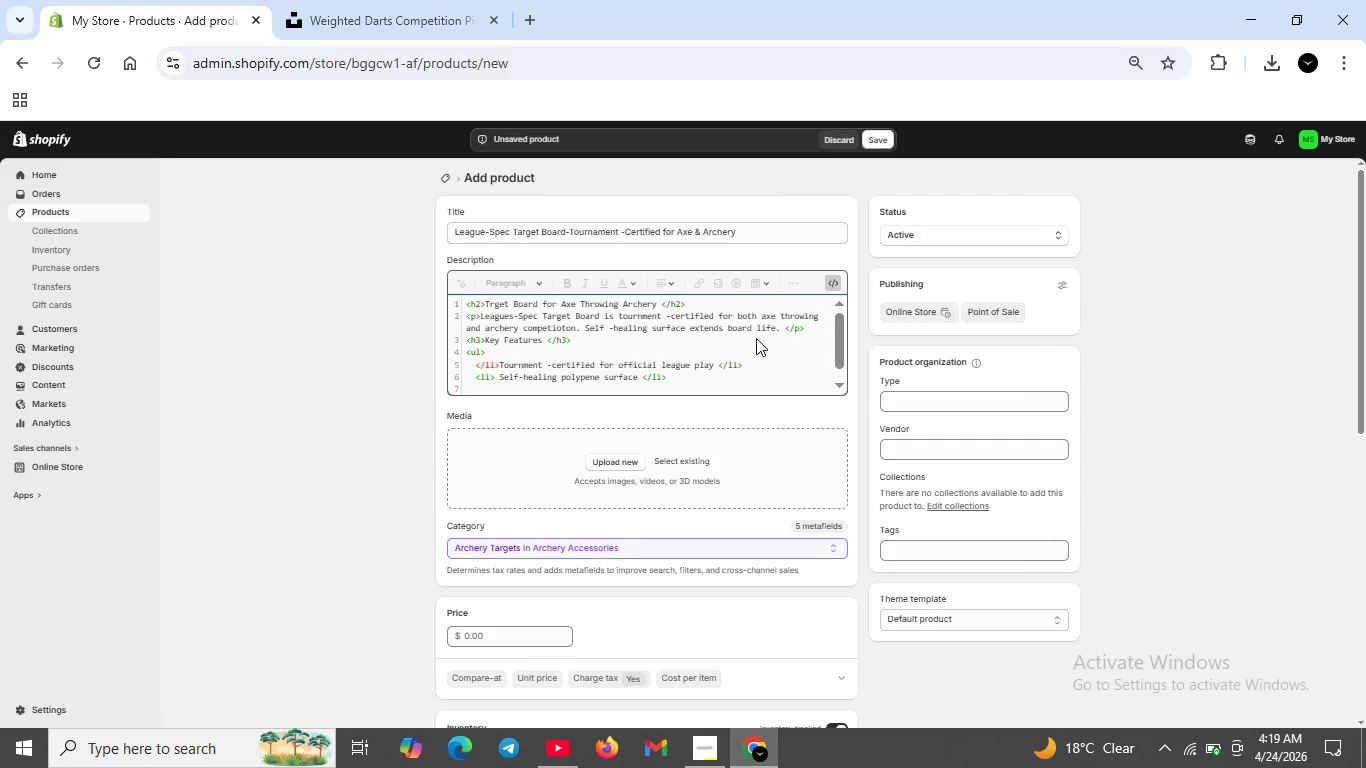 
type(<li>Size )
 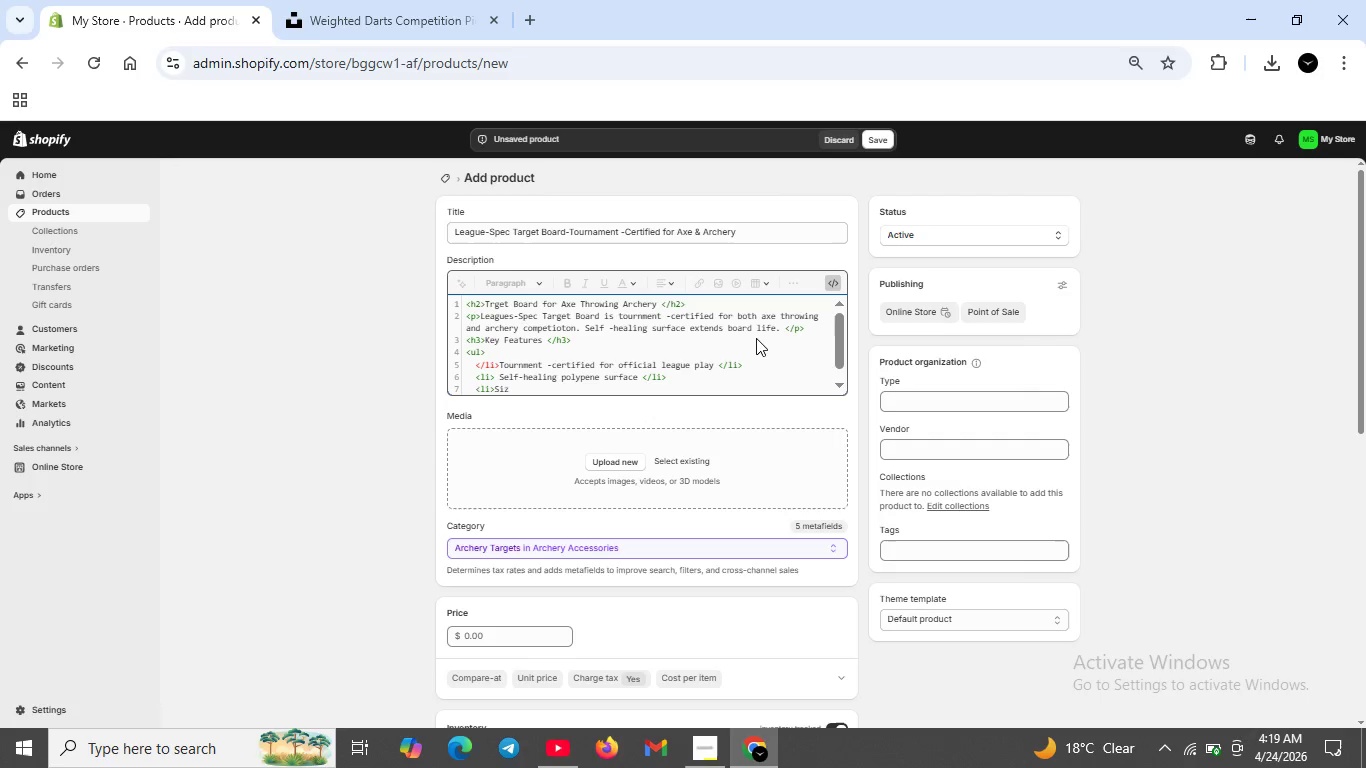 
wait(5.31)
 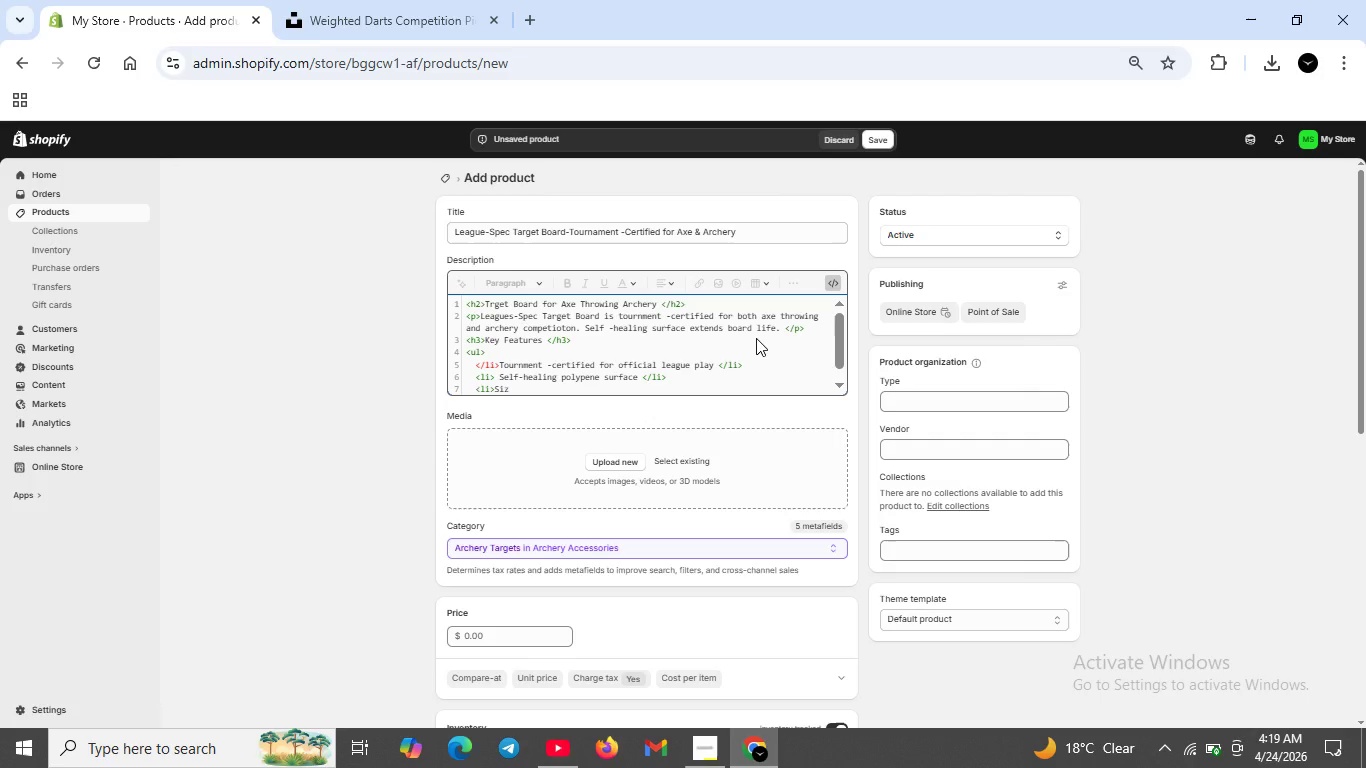 
type(option )
key(Backspace)
type(s: Small, standard ,Tournament<li>)
 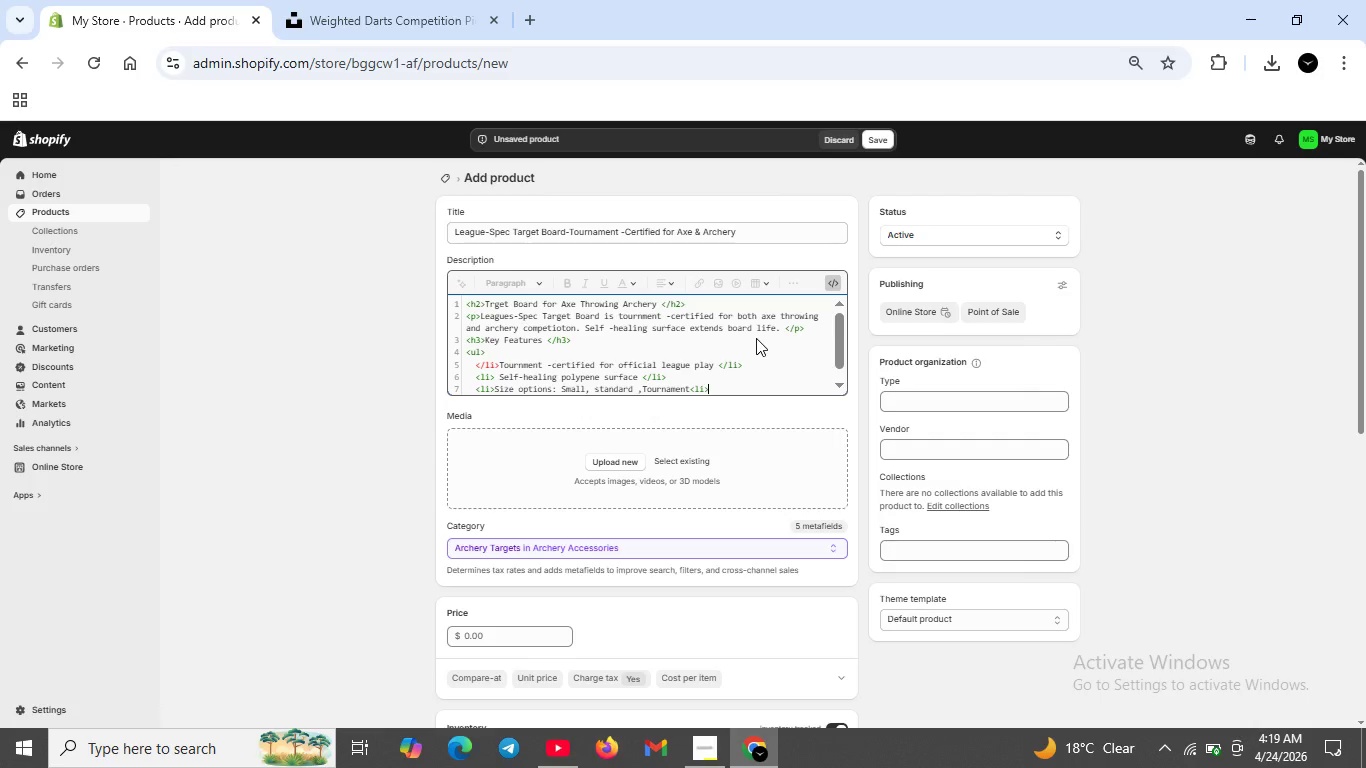 
key(ArrowLeft)
 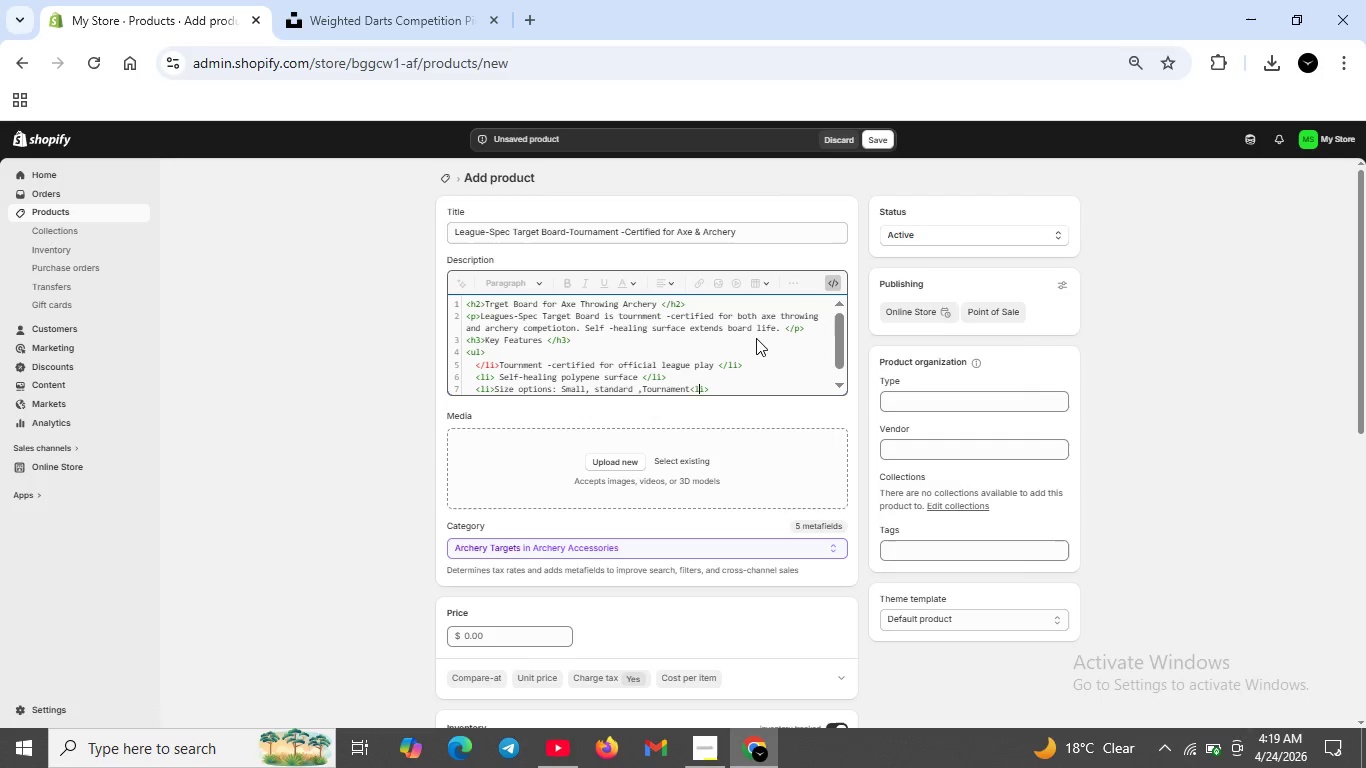 
key(ArrowLeft)
 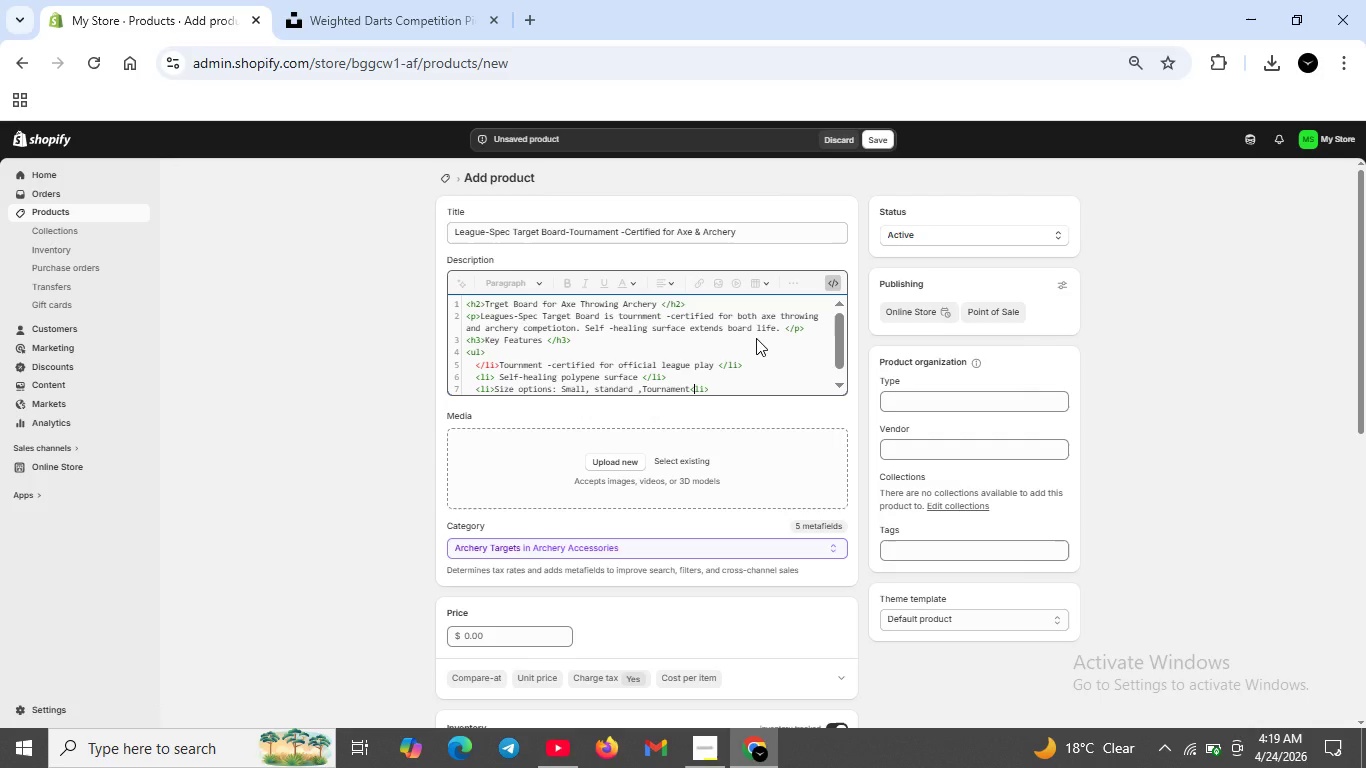 
key(ArrowLeft)
 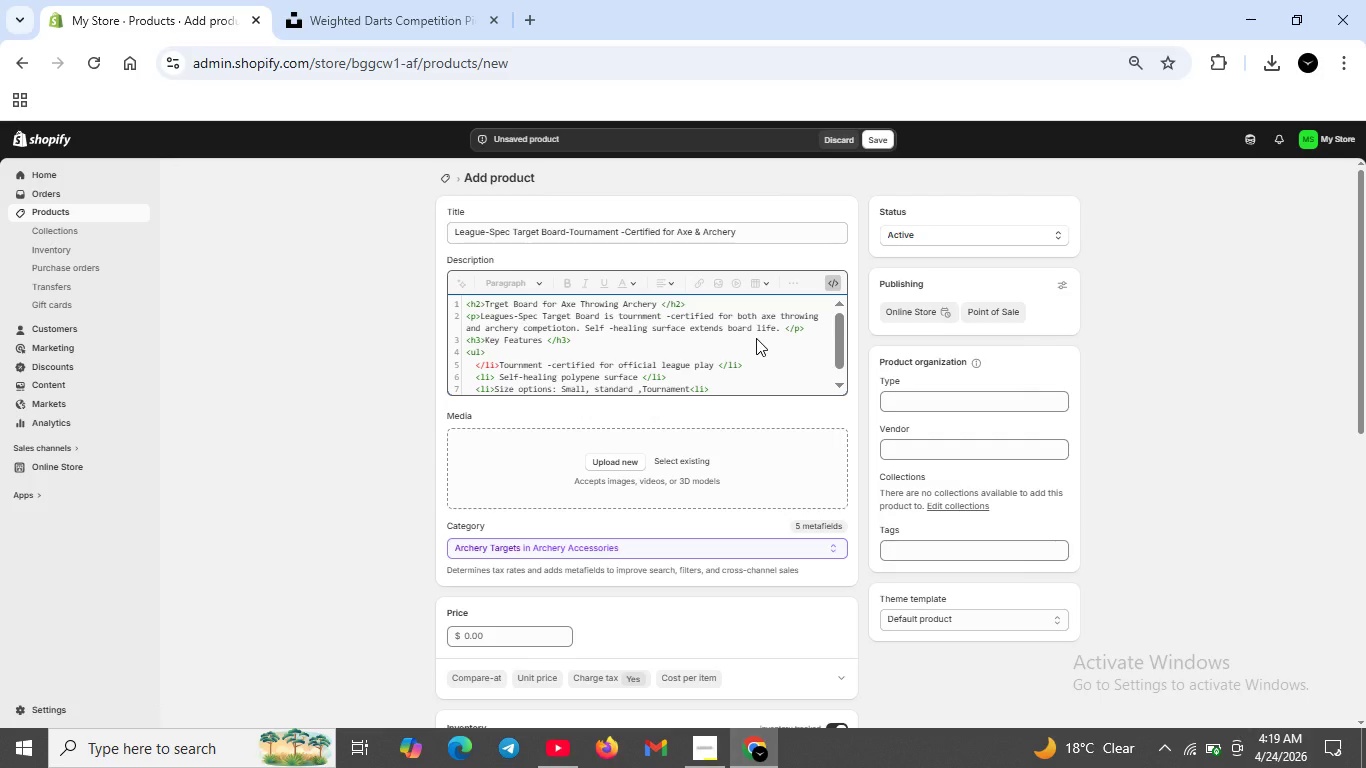 
key(Slash)
 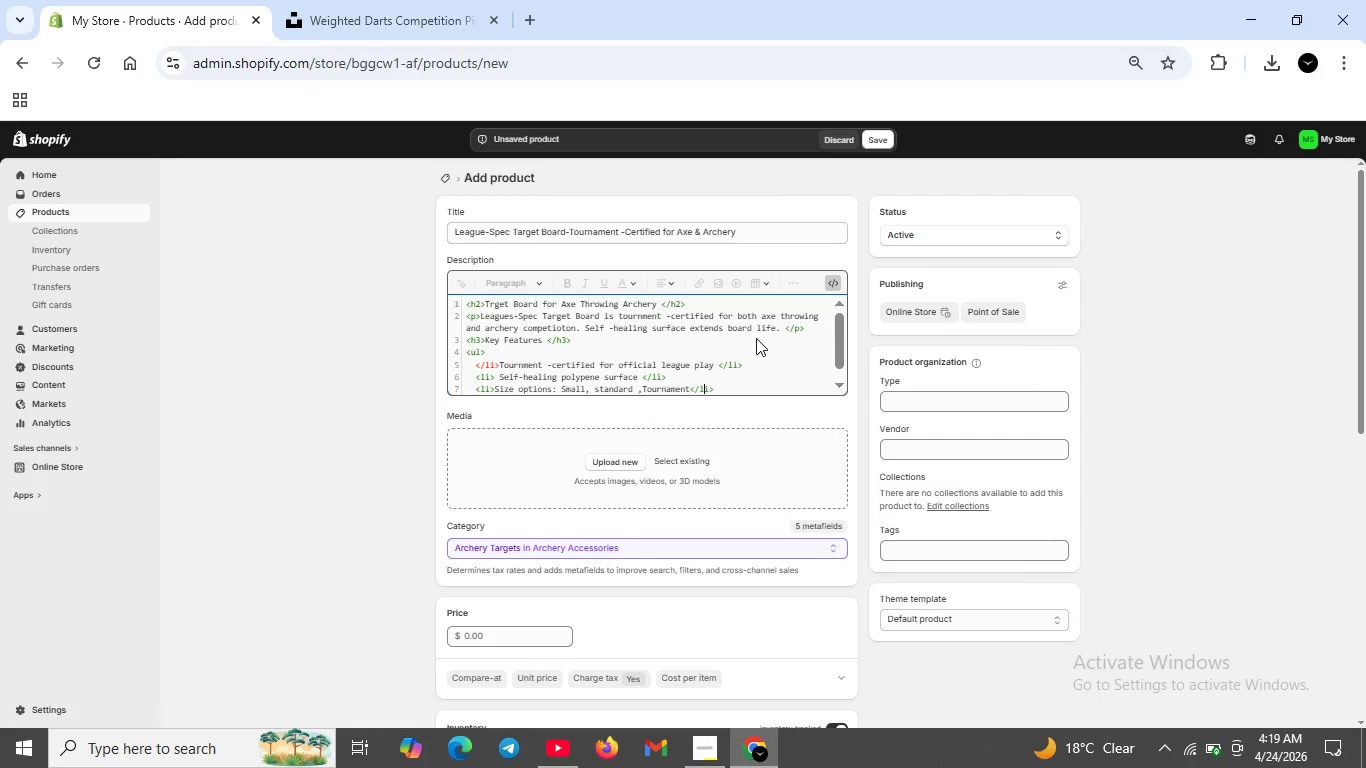 
key(ArrowRight)
 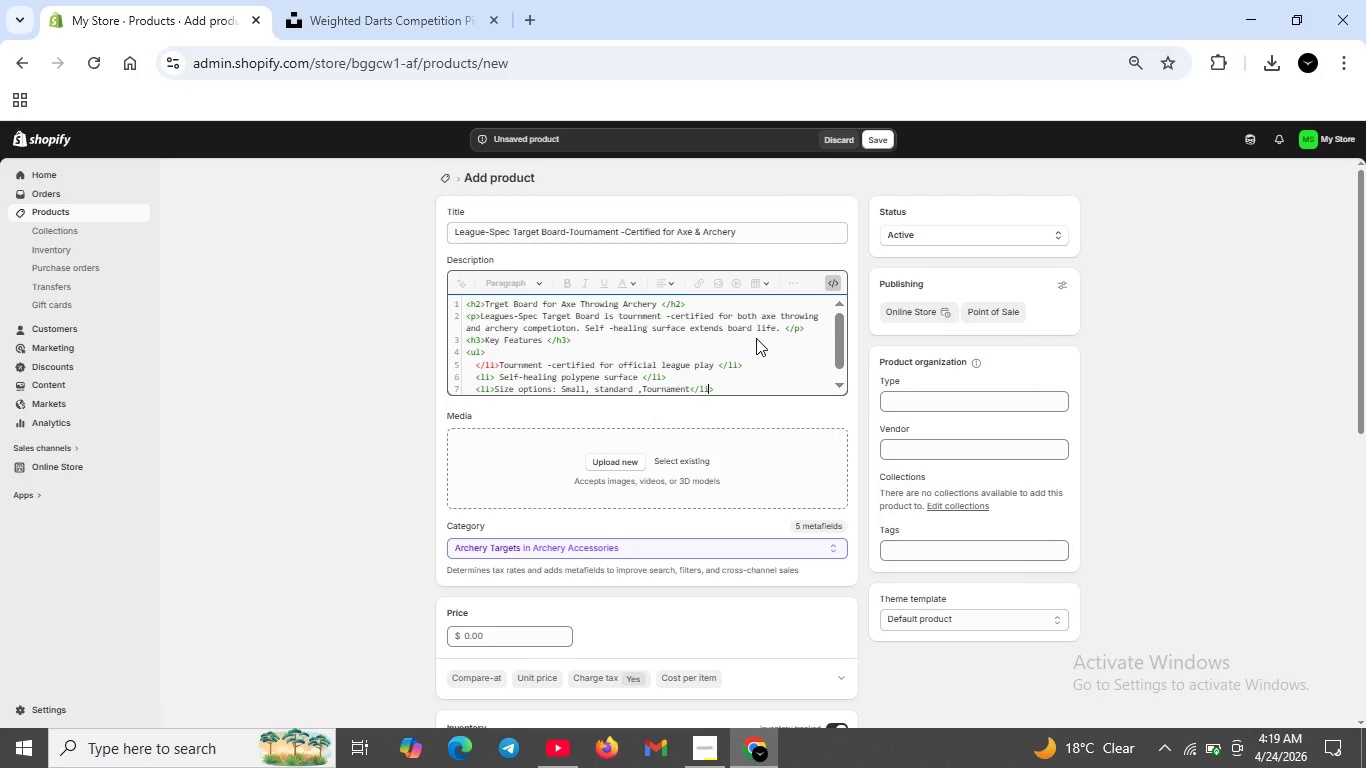 
key(ArrowRight)
 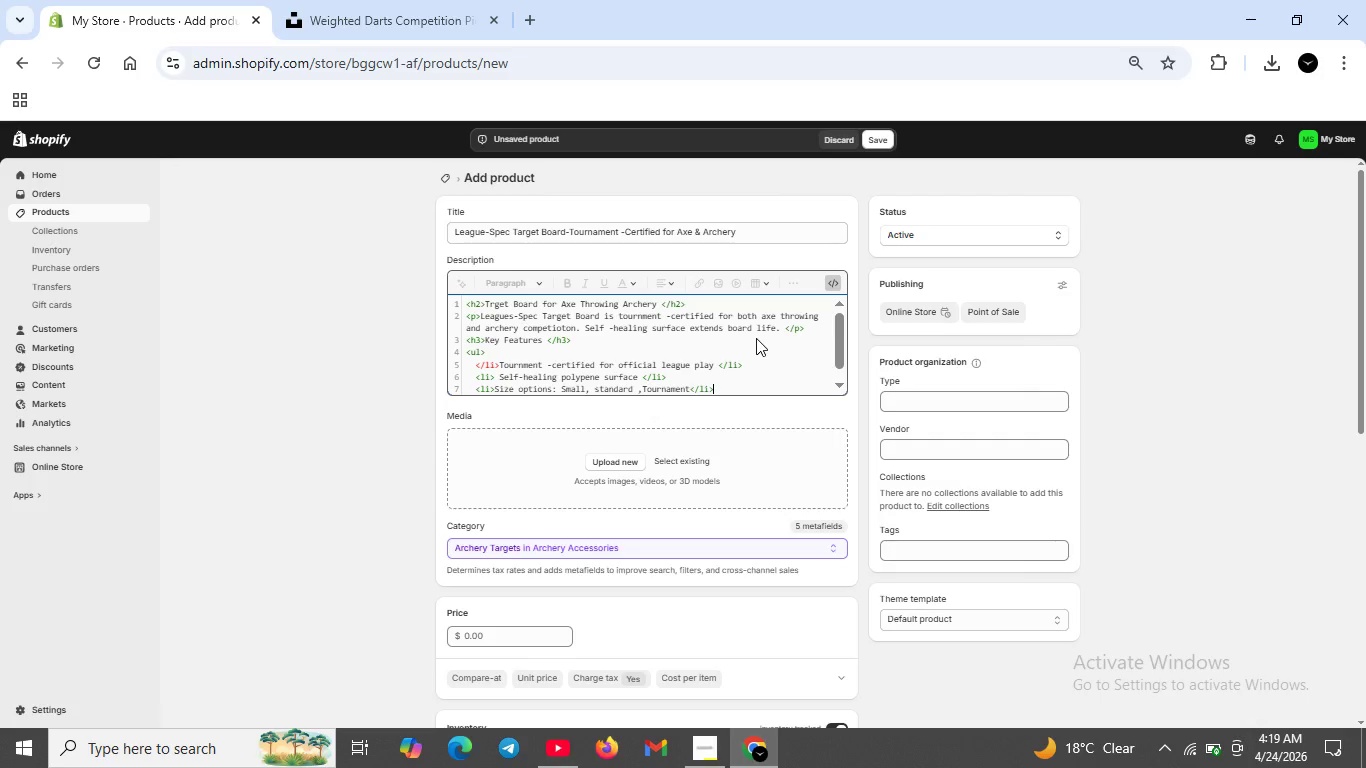 
key(ArrowRight)
 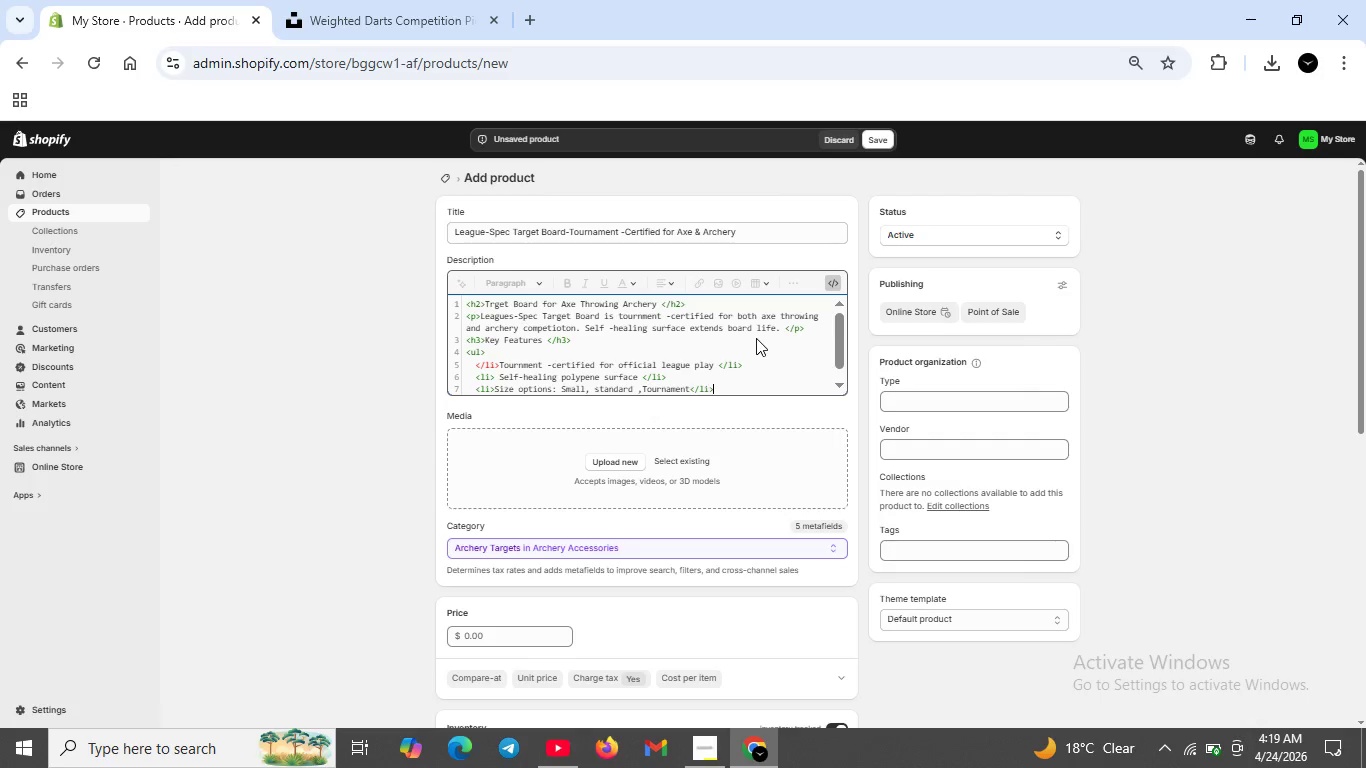 
key(Shift+ShiftRight)
 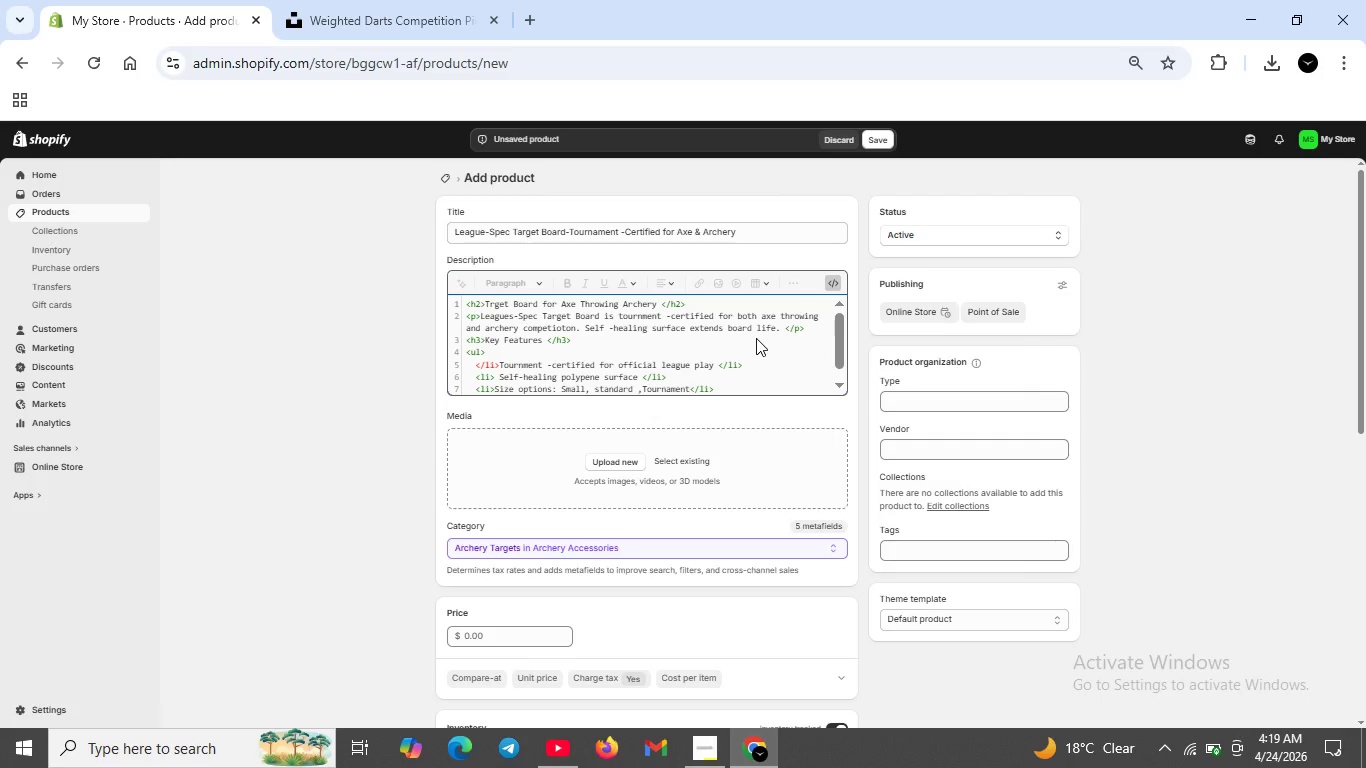 
key(Shift+Enter)
 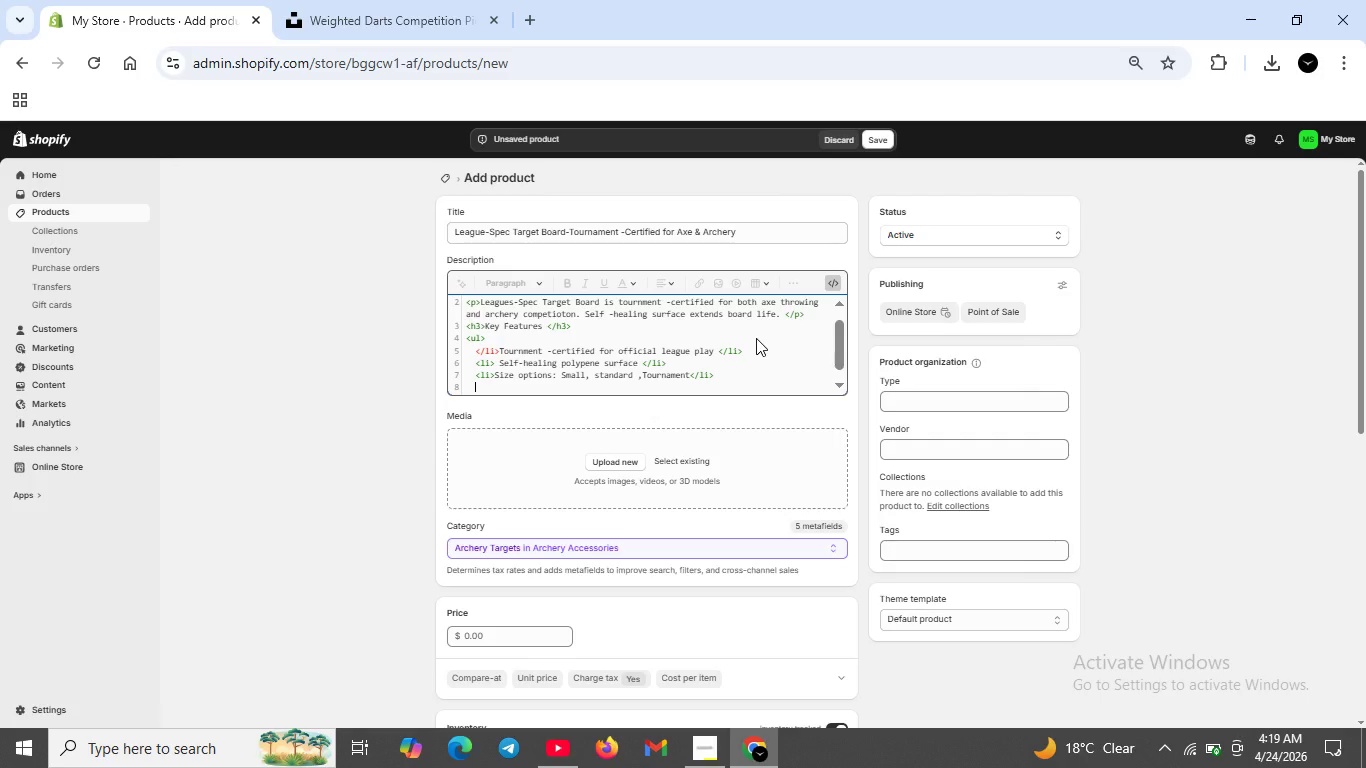 
type(<li>)
 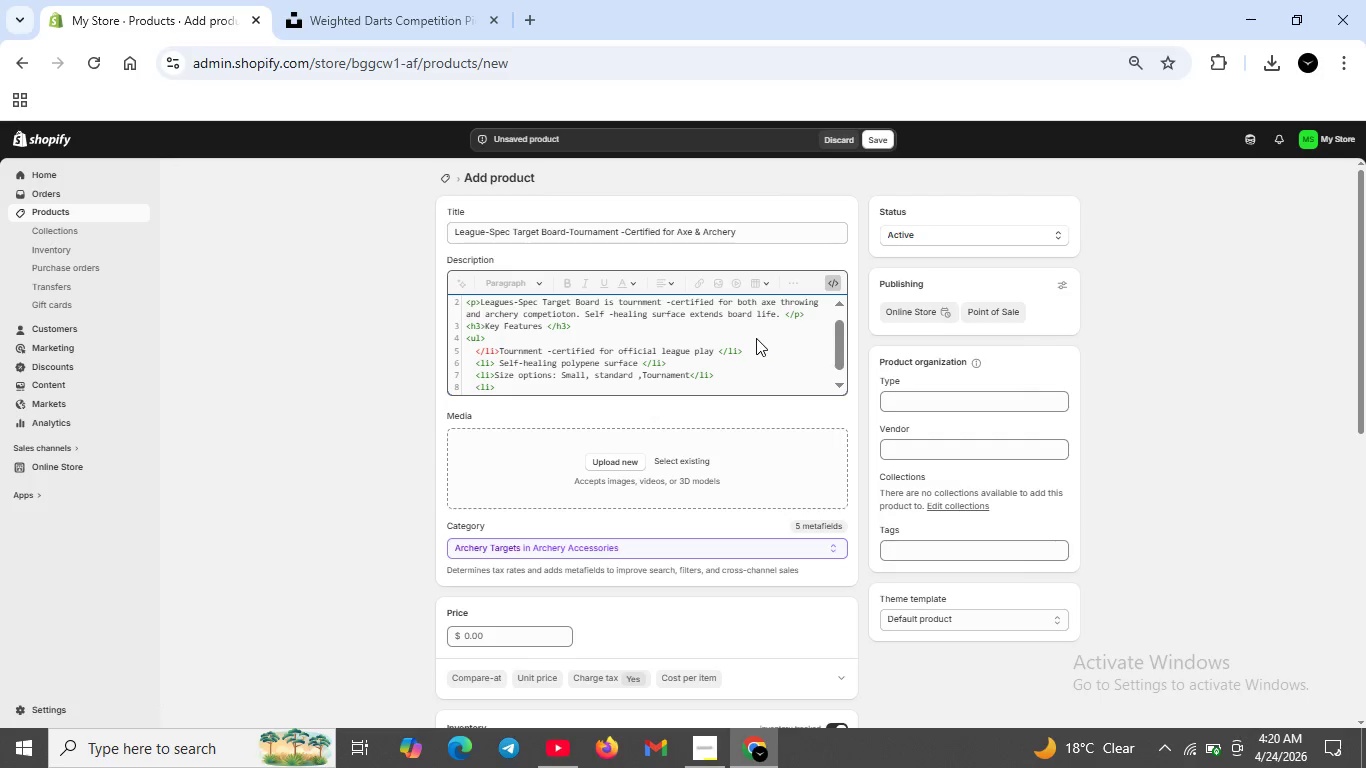 
type(Weater -resitant fo )
key(Backspace)
type(r outdoor use</li>)
 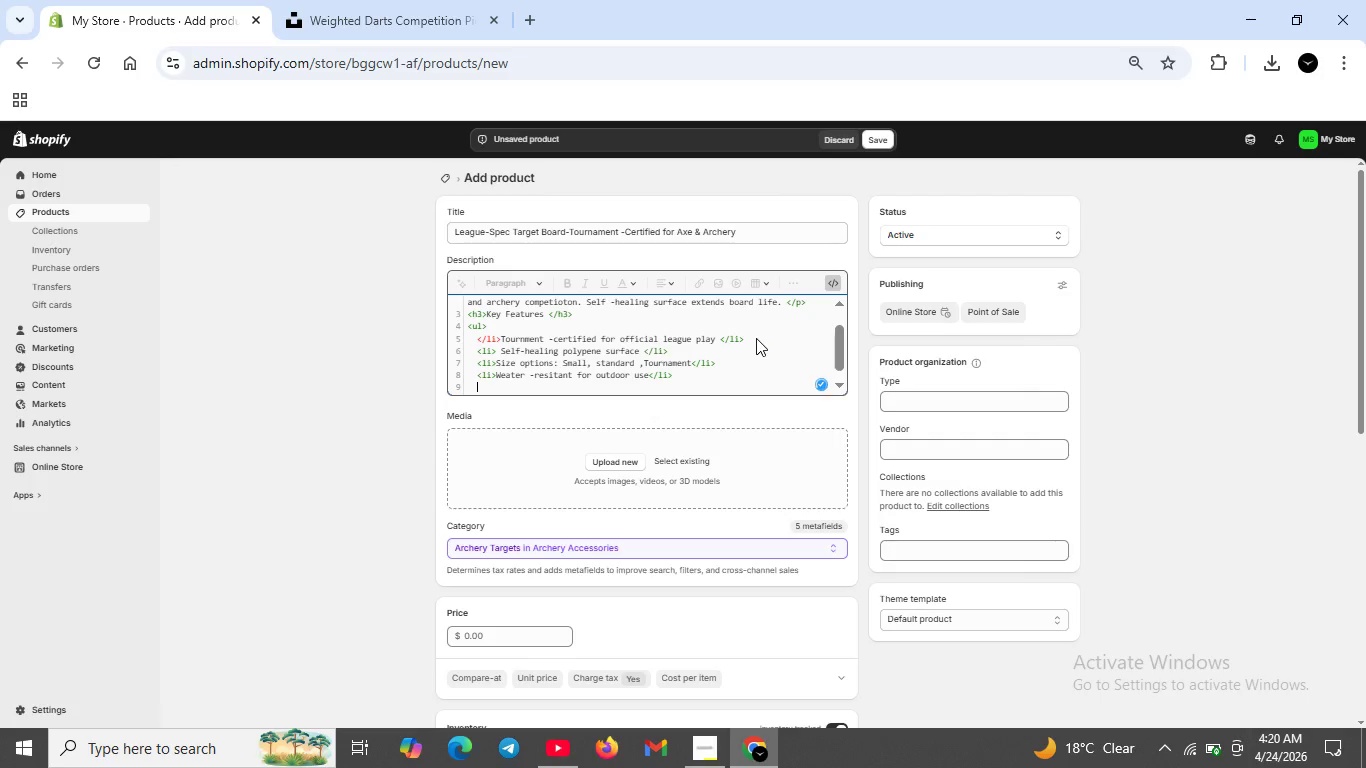 
 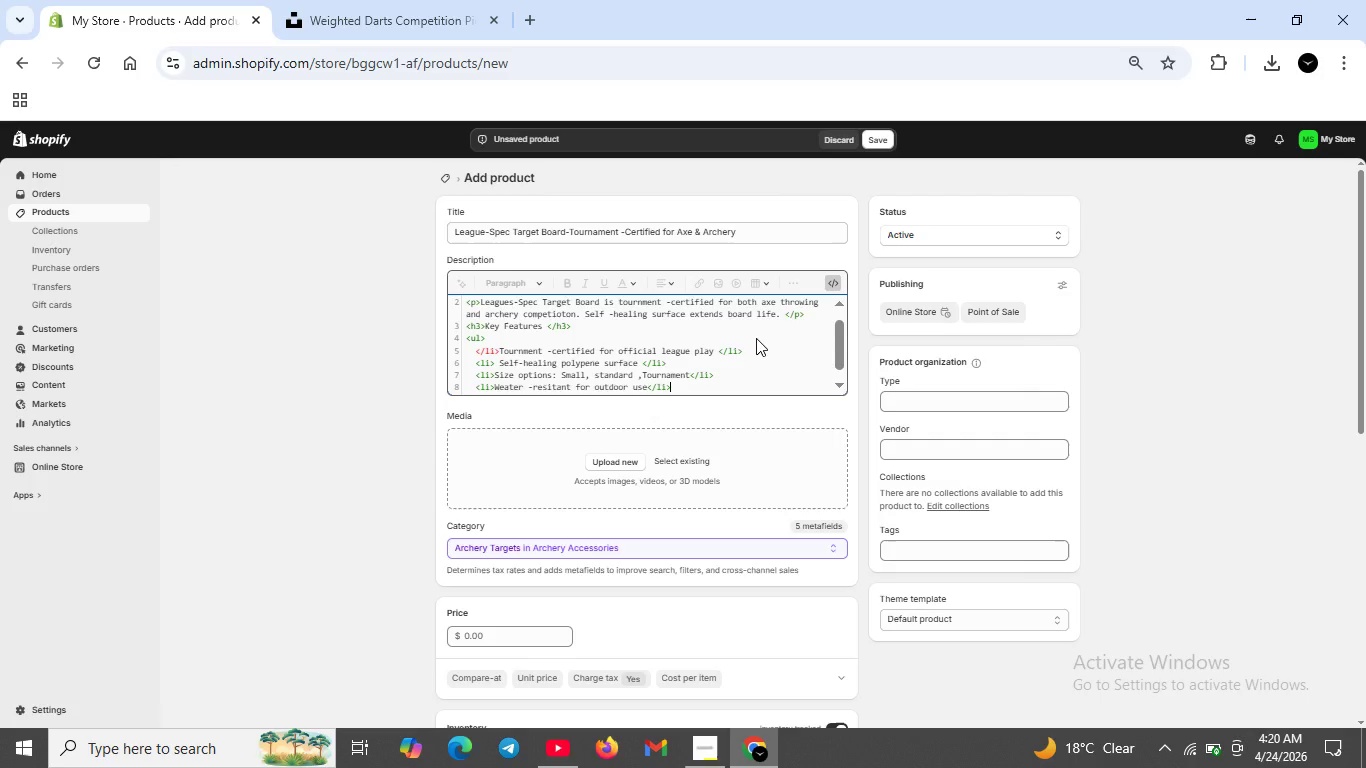 
key(Shift+Enter)
 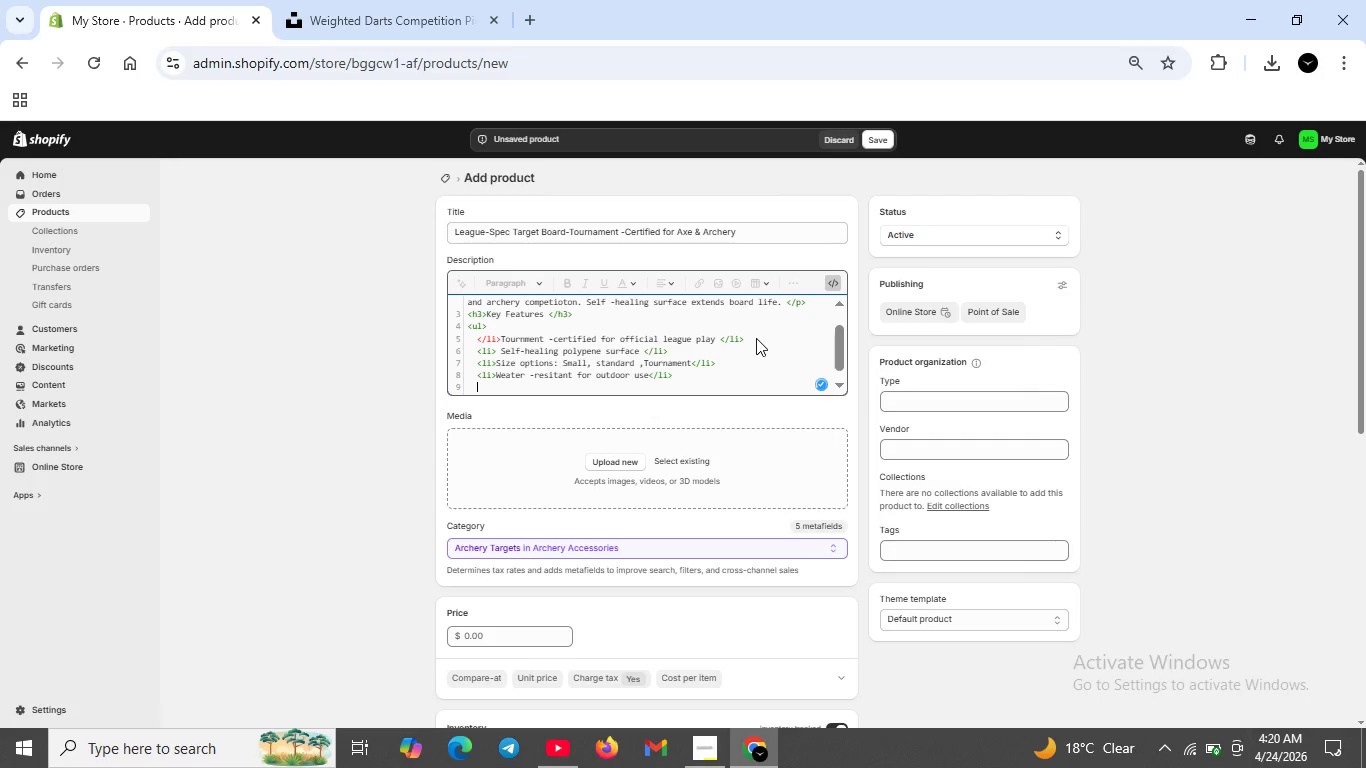 
type(<li??)
key(Backspace)
type(>)
key(Backspace)
key(Backspace)
type(> Inclue)
 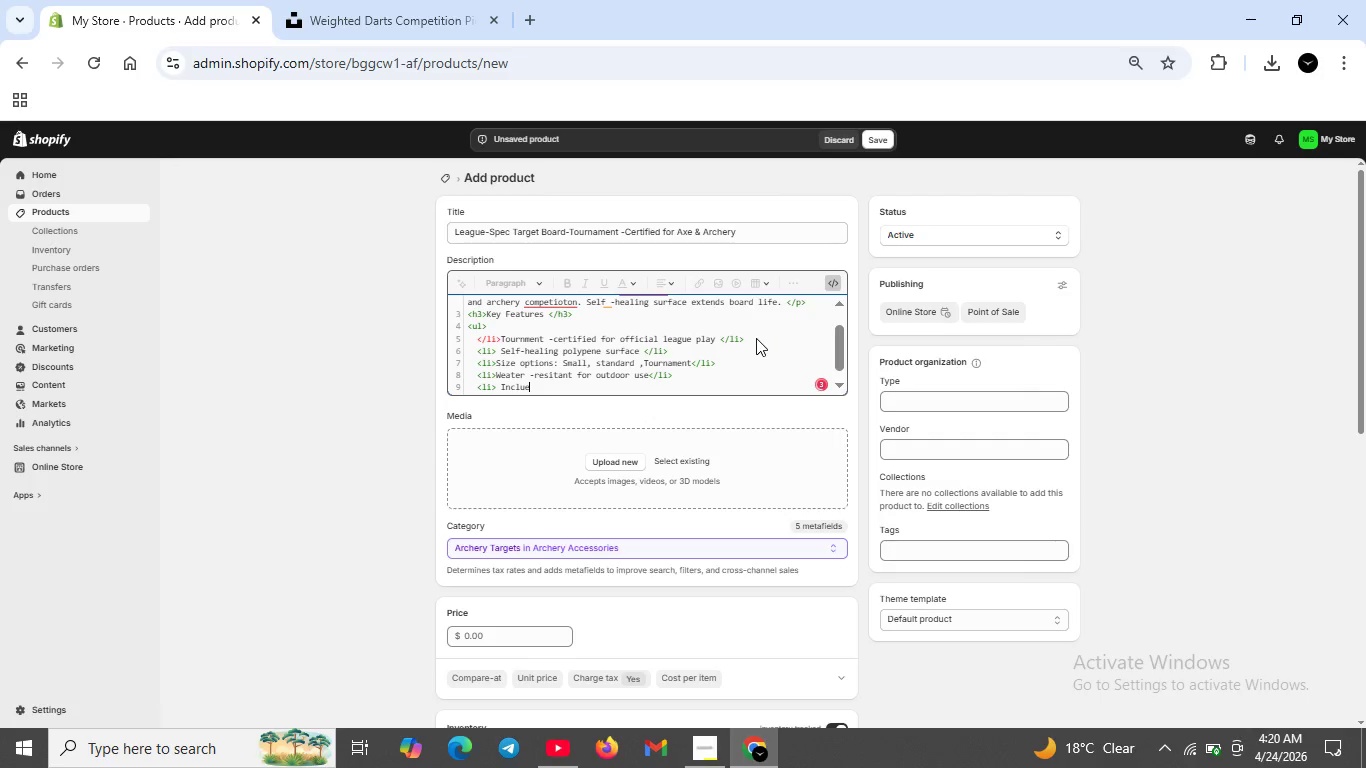 